 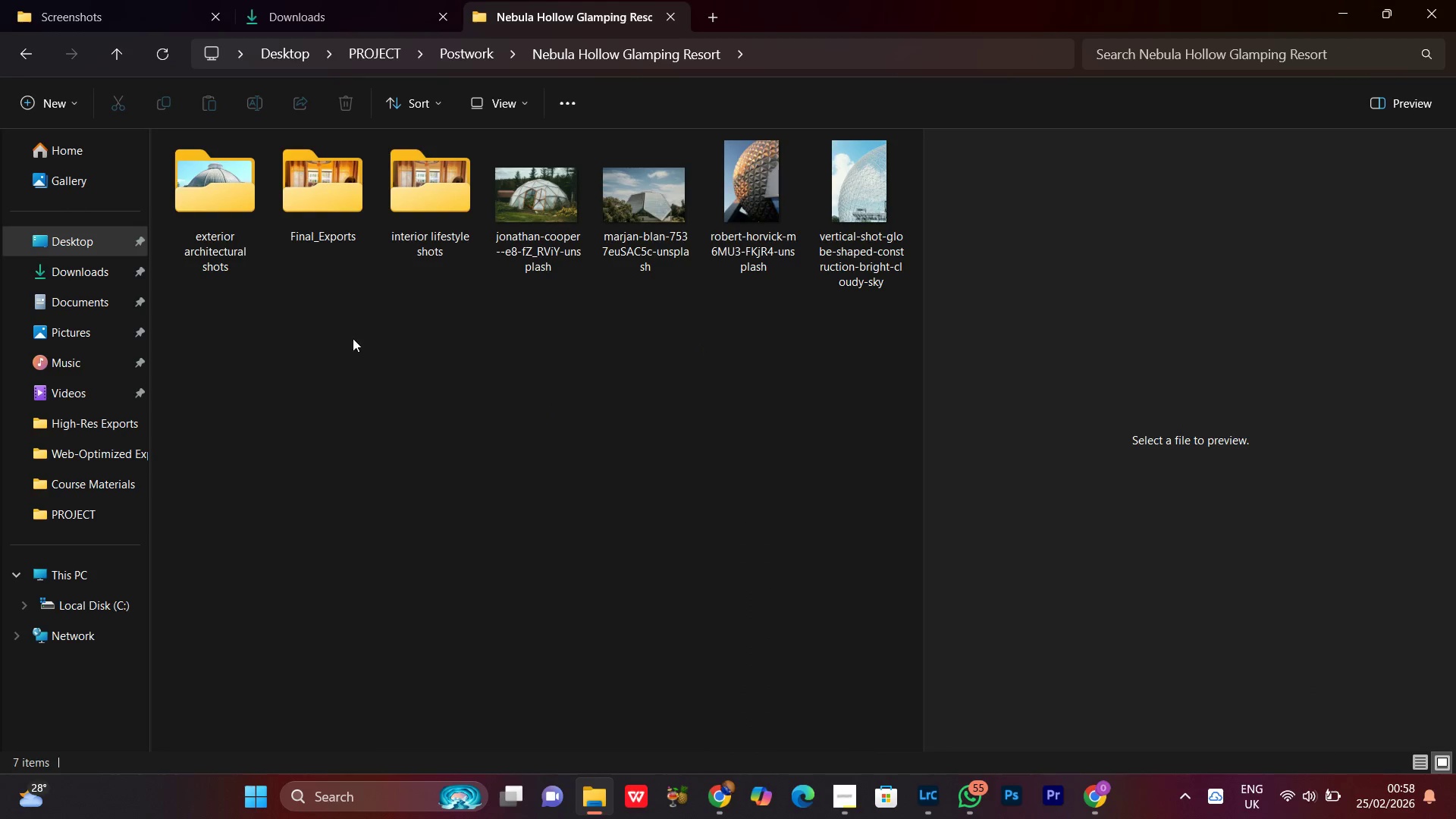 
right_click([353, 338])
 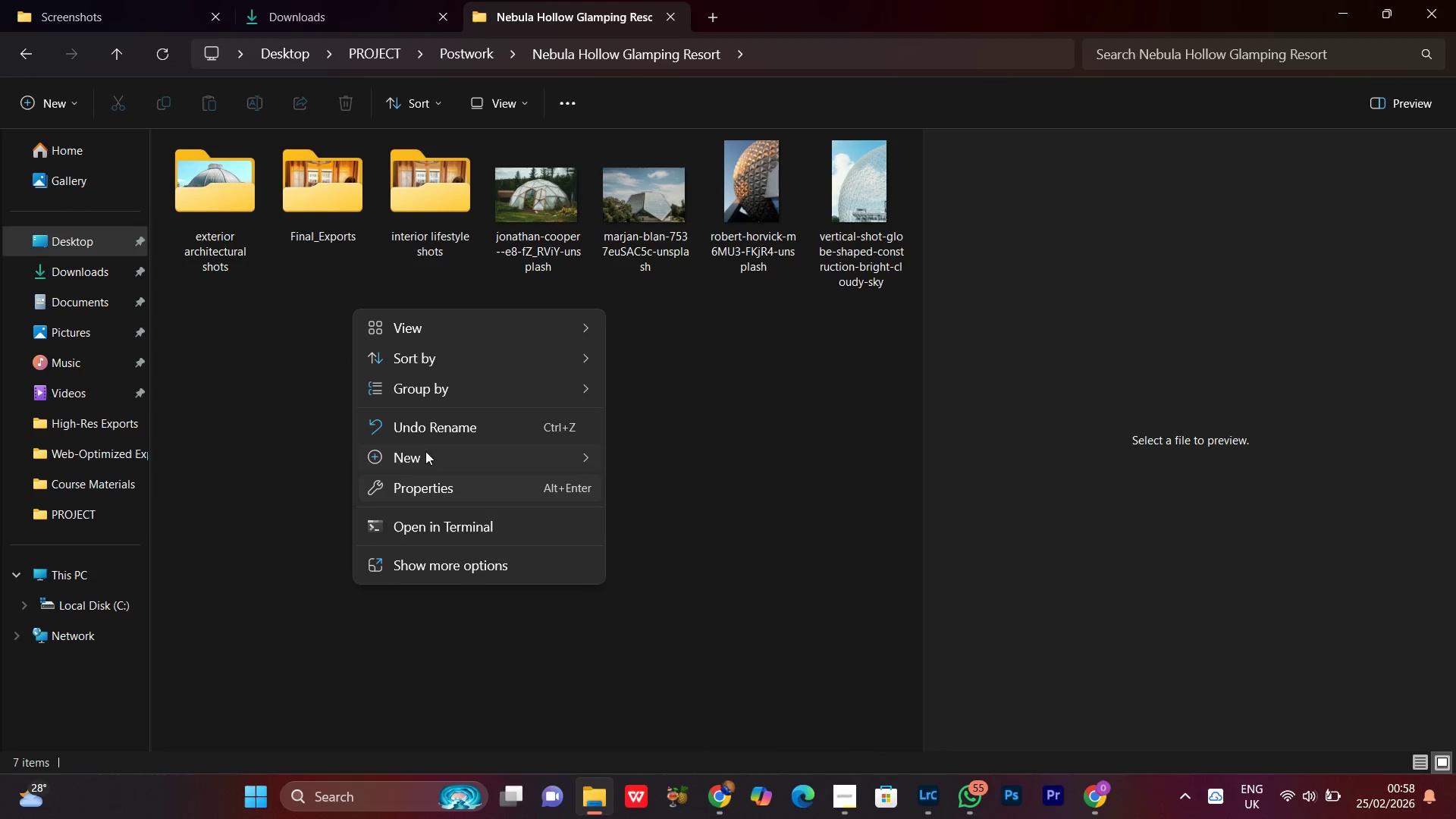 
left_click([422, 454])
 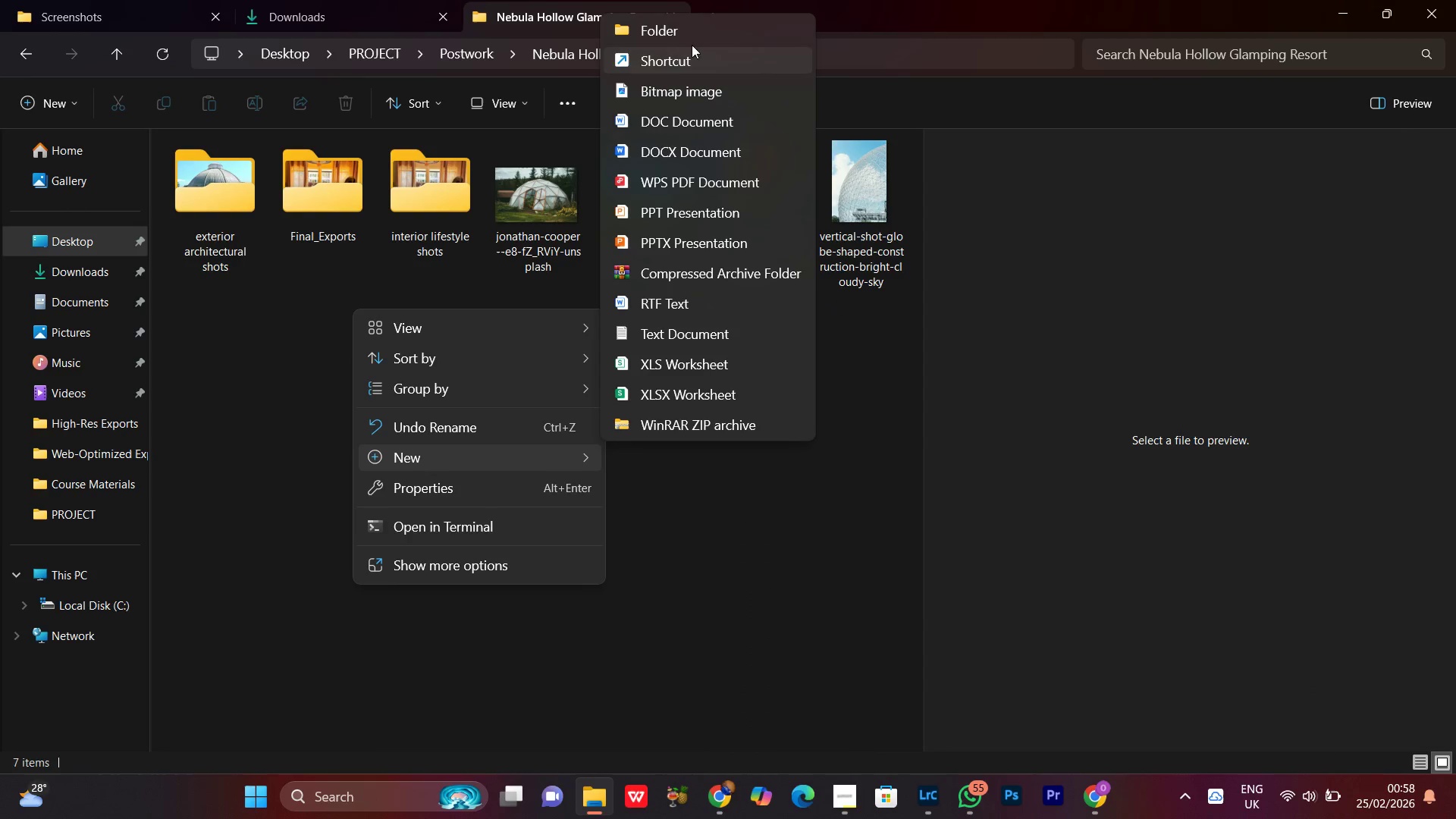 
left_click([672, 33])
 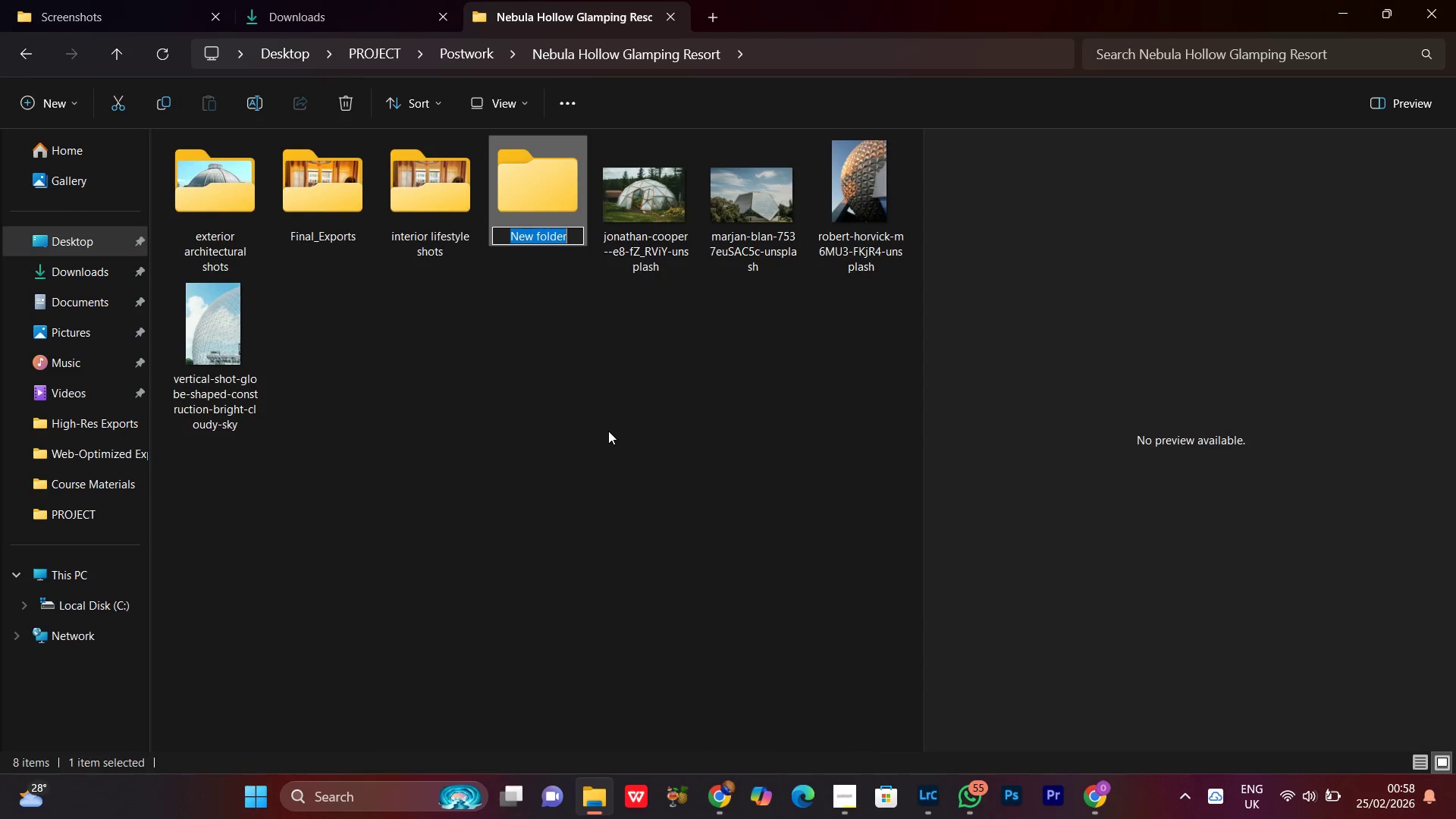 
key(Control+V)
 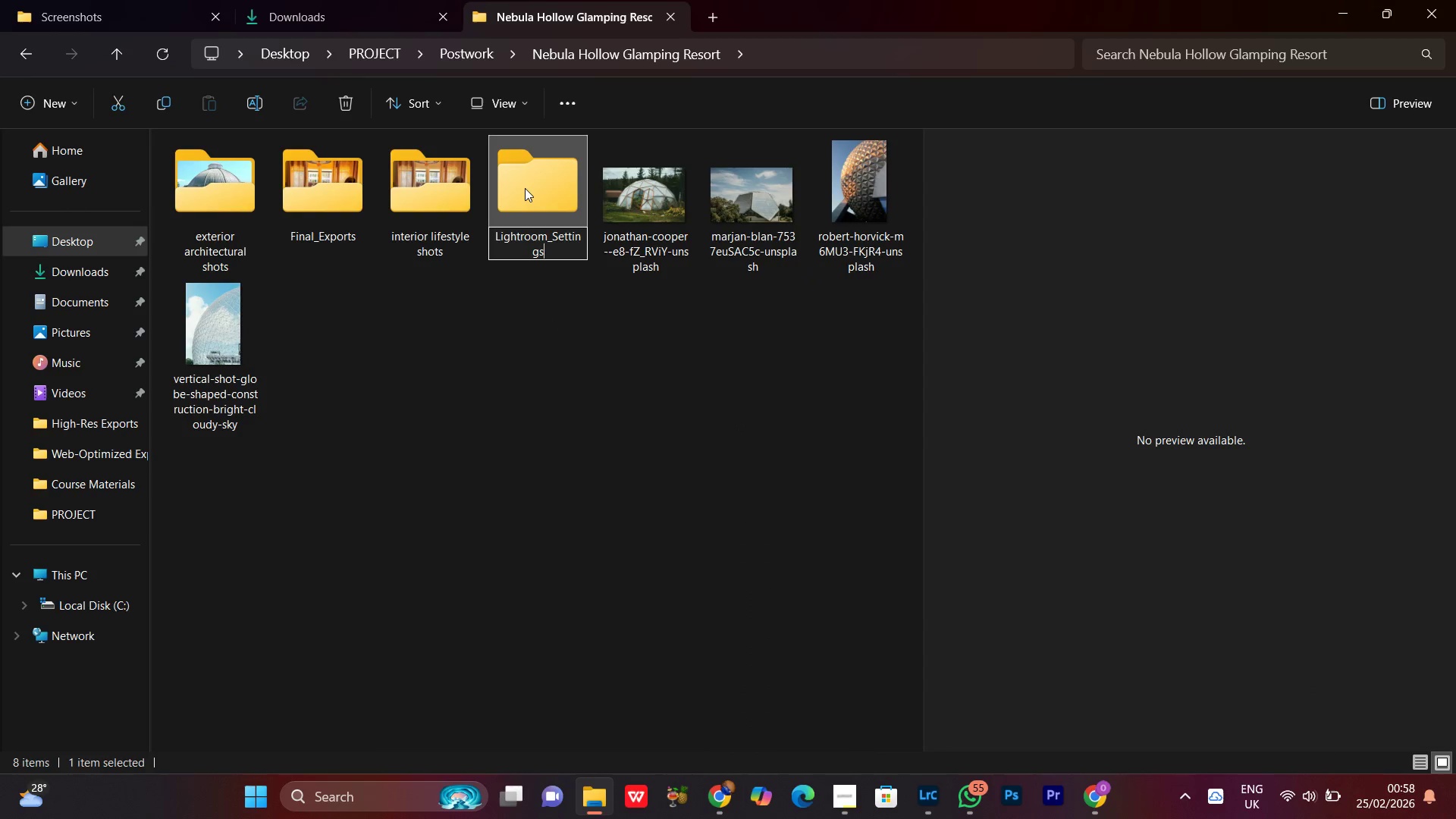 
left_click([525, 187])
 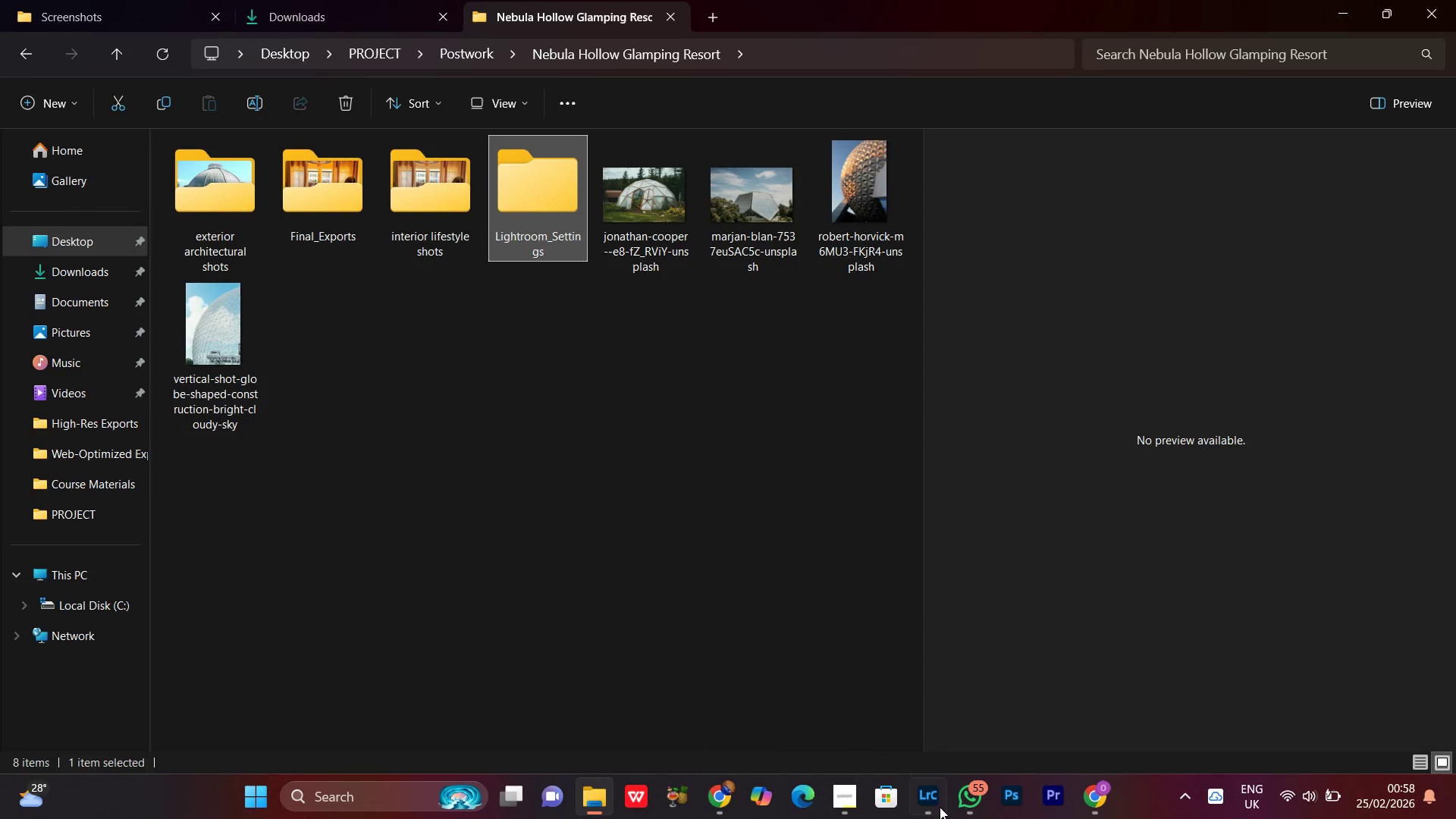 
left_click([925, 811])
 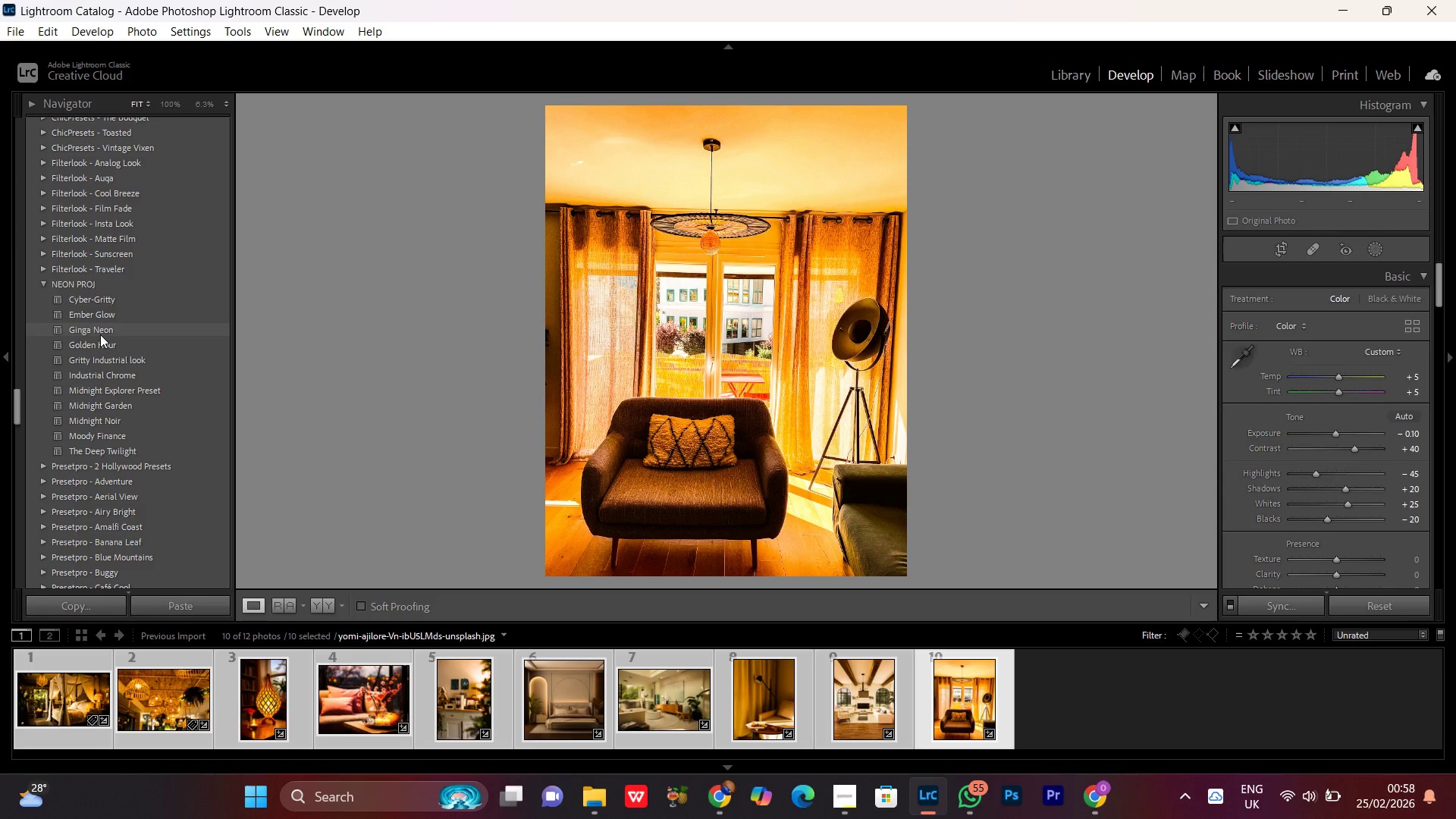 
left_click([98, 316])
 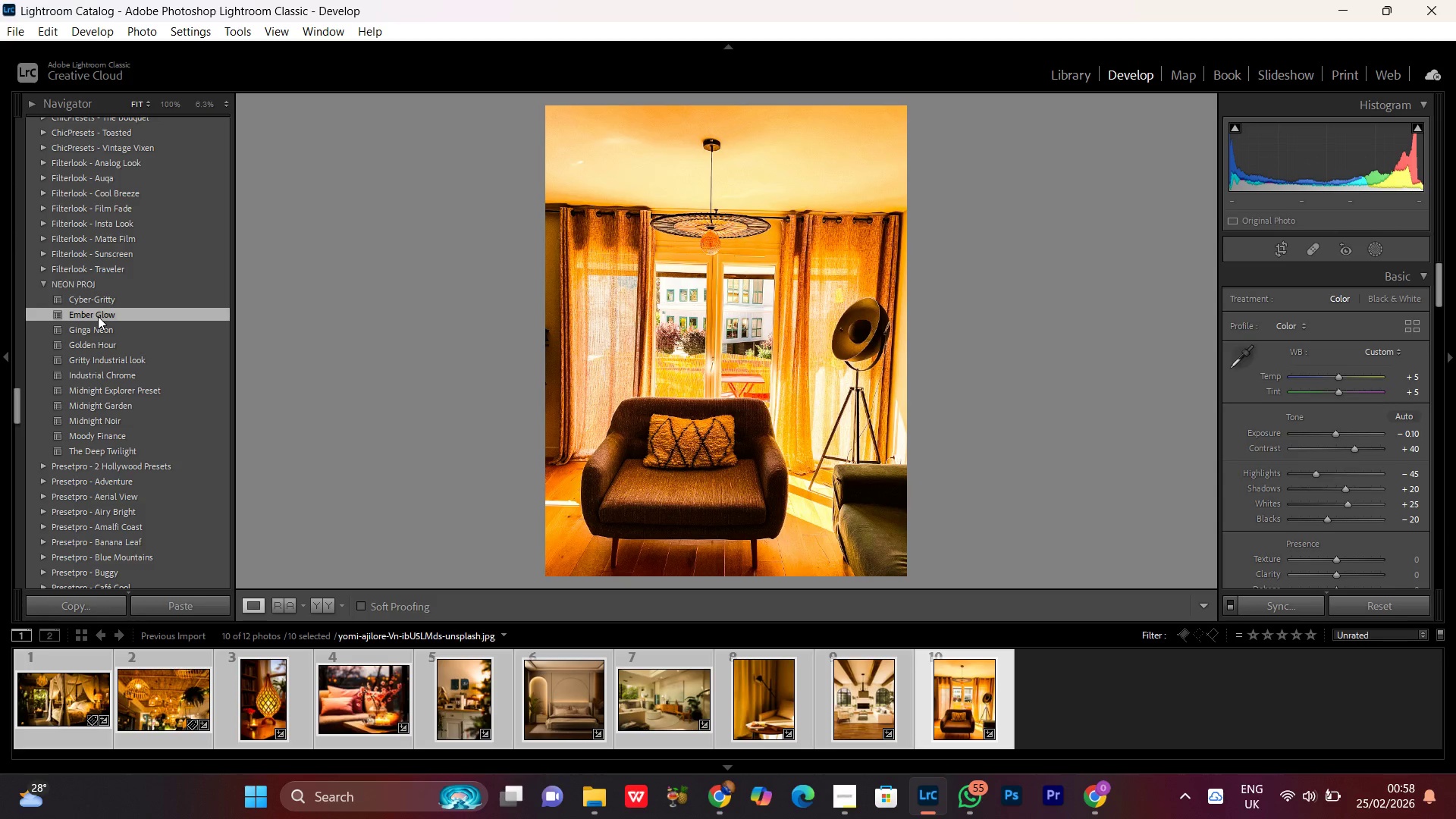 
right_click([98, 316])
 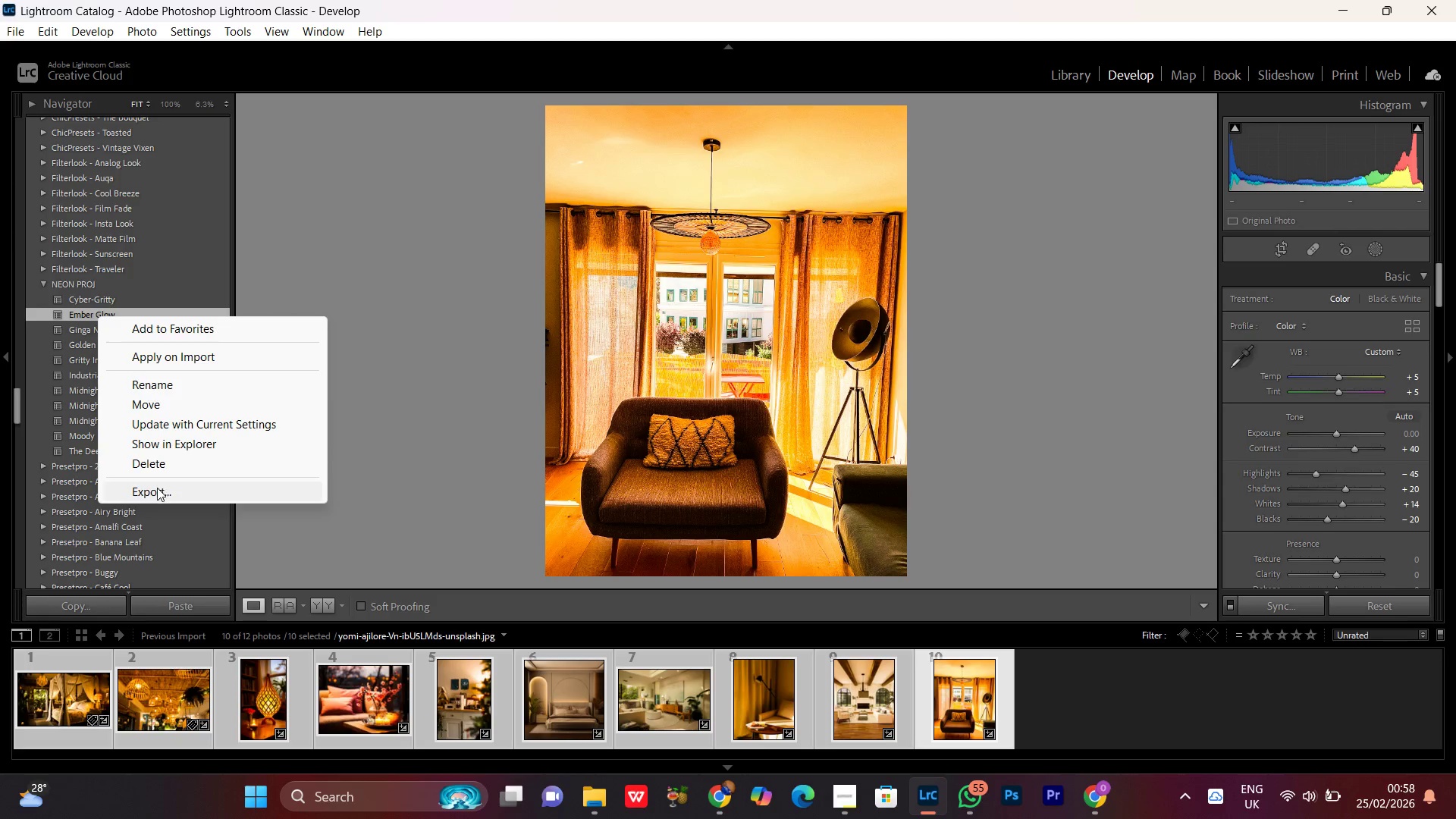 
left_click([152, 490])
 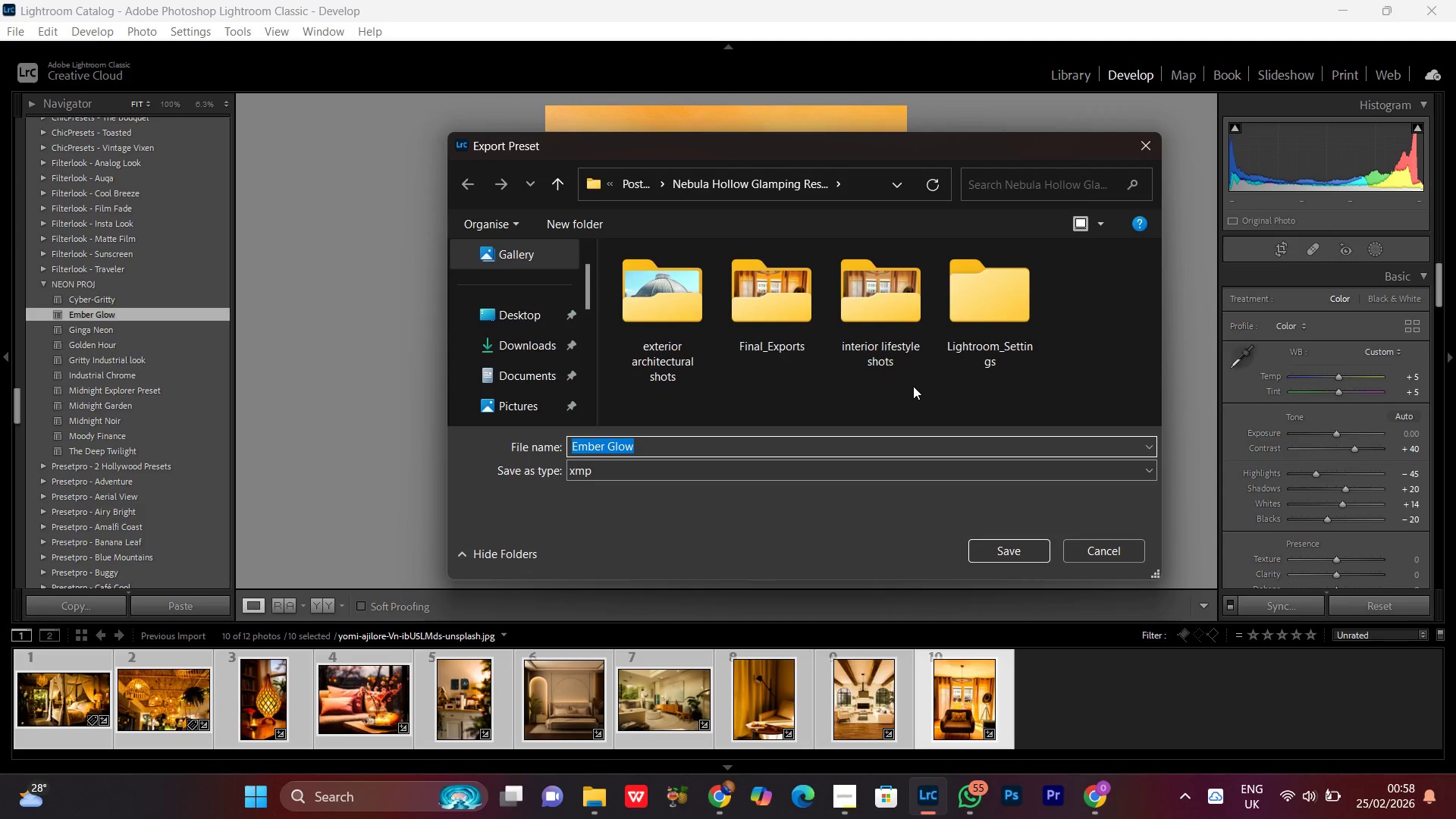 
double_click([1028, 337])
 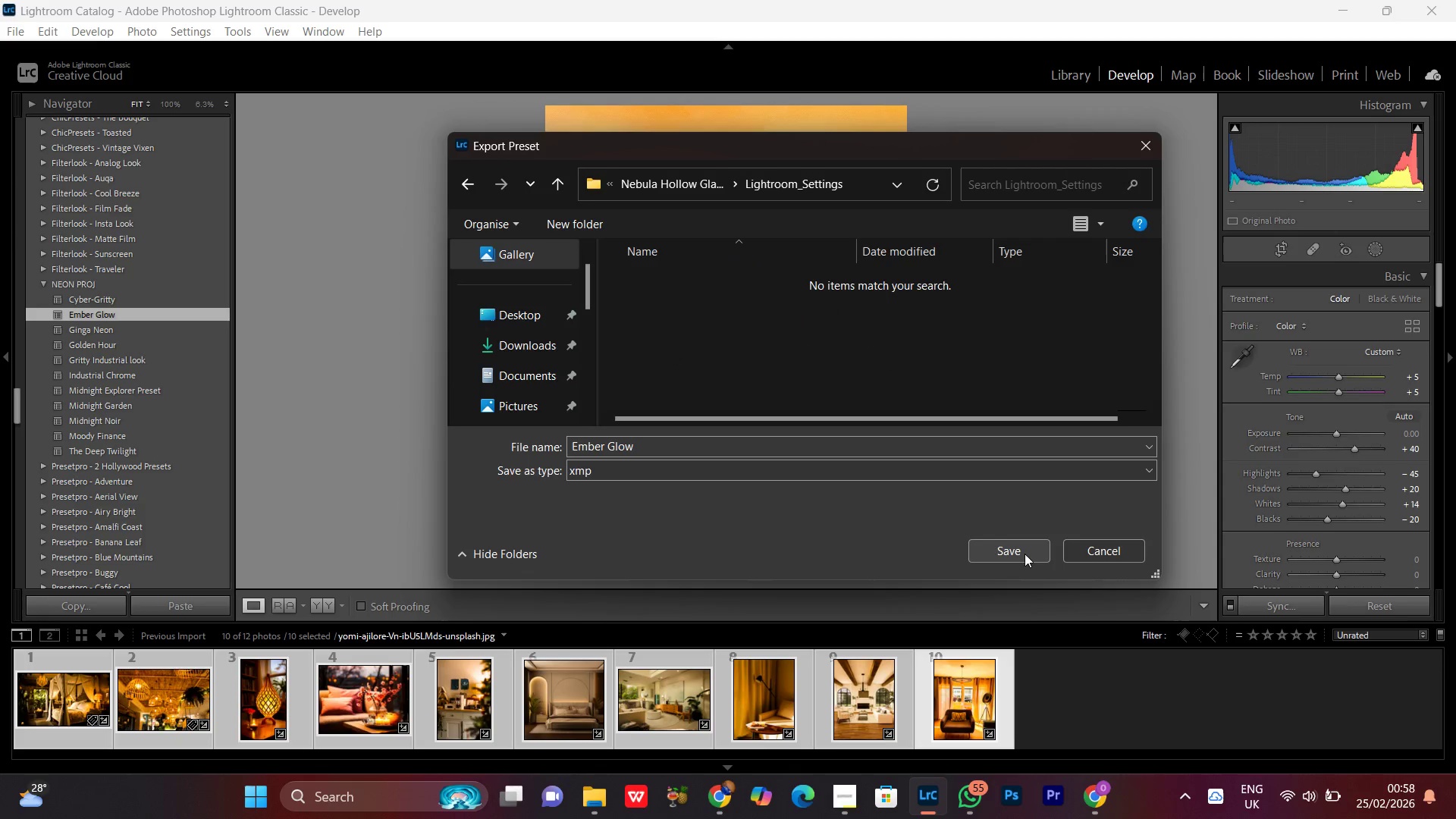 
left_click([1019, 552])
 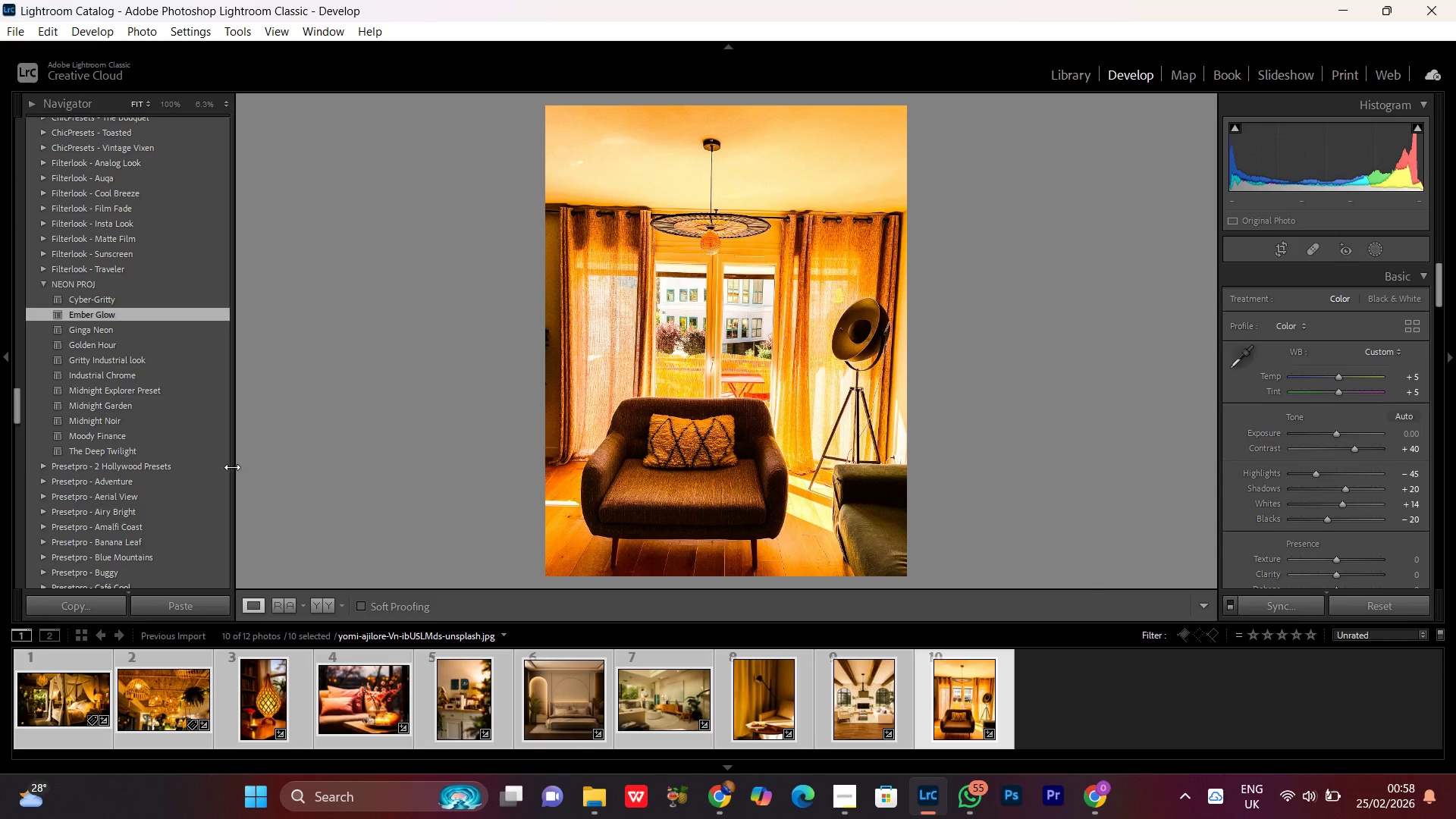 
left_click([115, 453])
 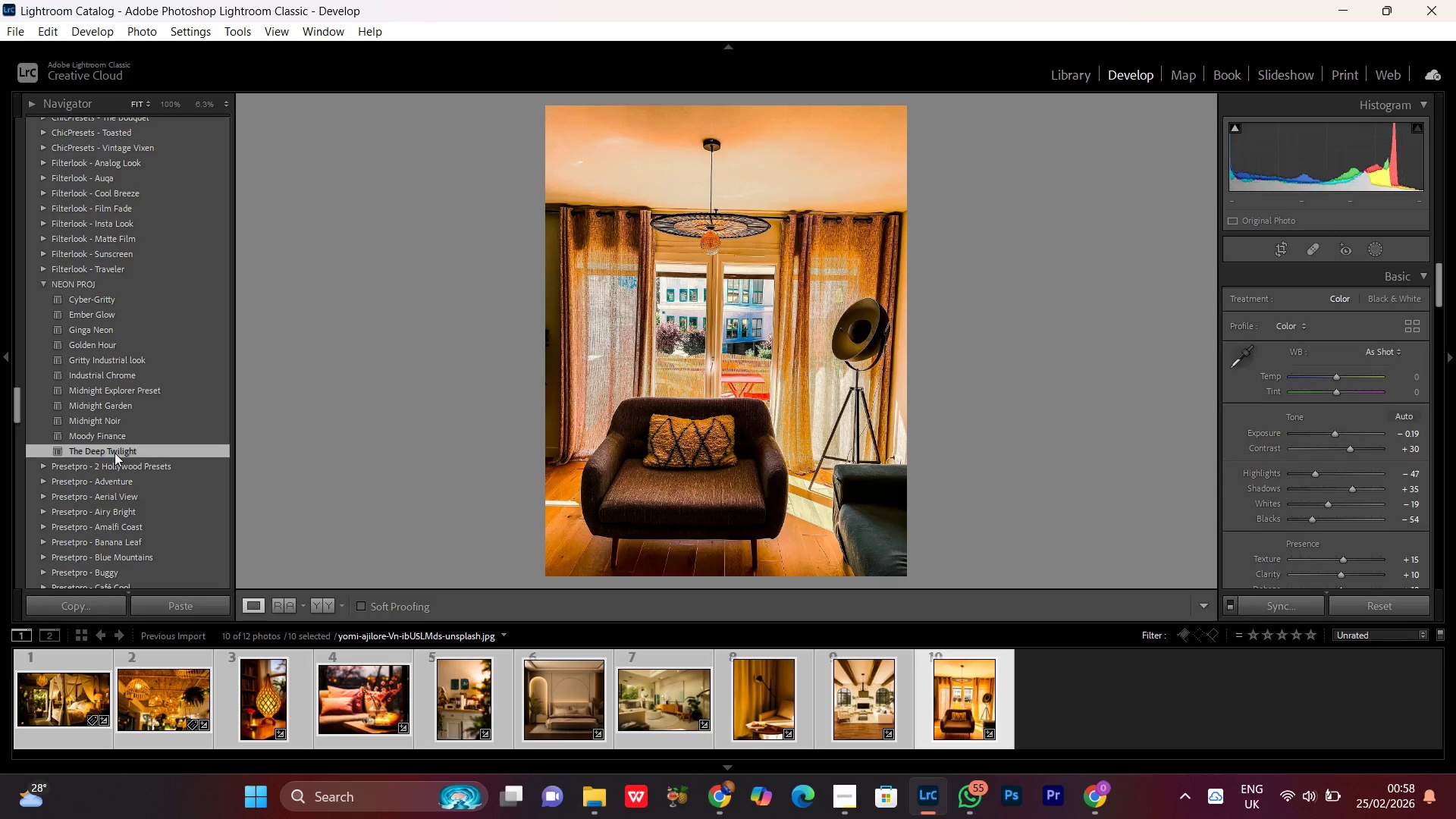 
right_click([115, 453])
 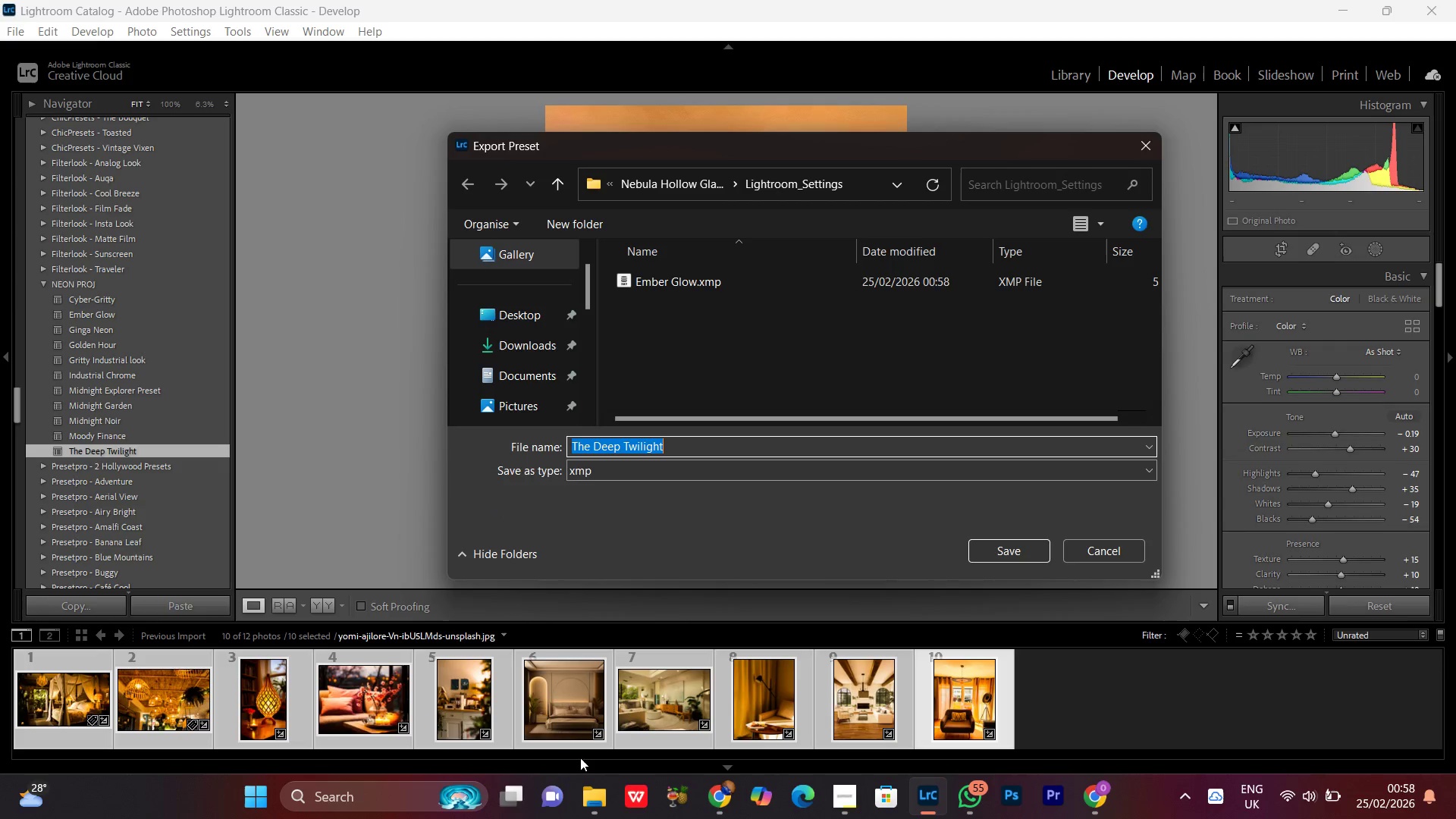 
wait(6.14)
 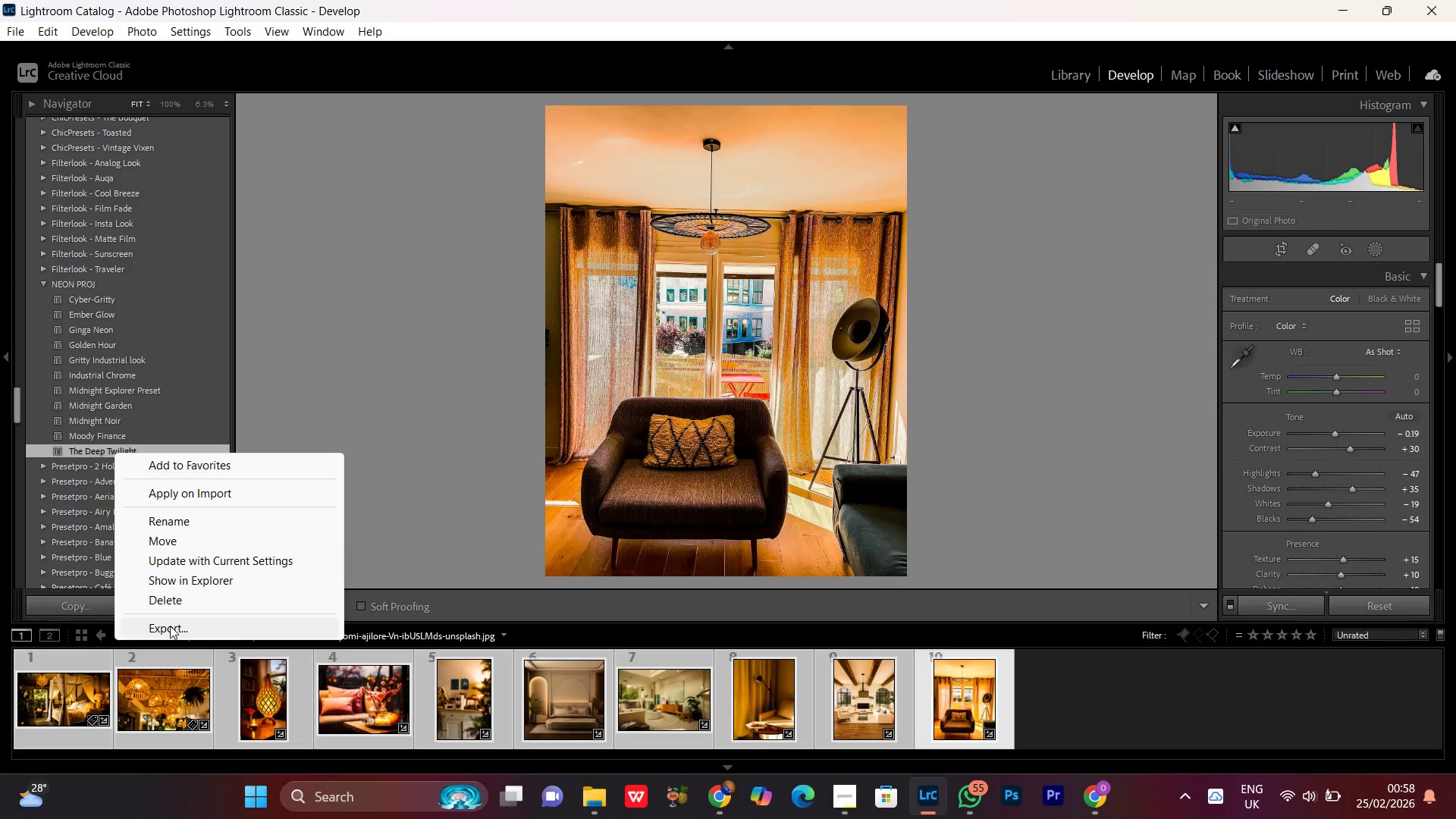 
mouse_move([807, 716])
 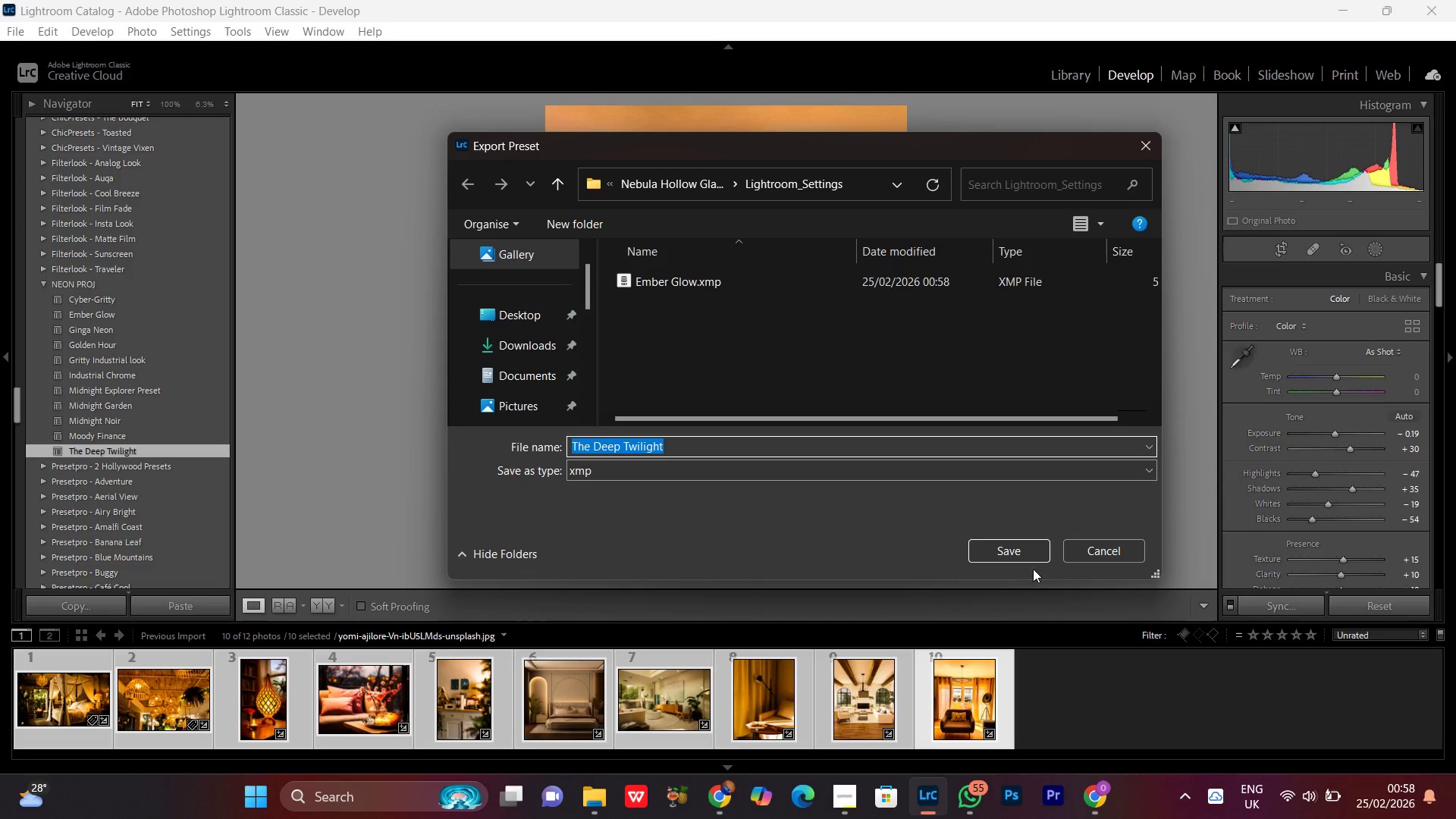 
left_click([1011, 544])
 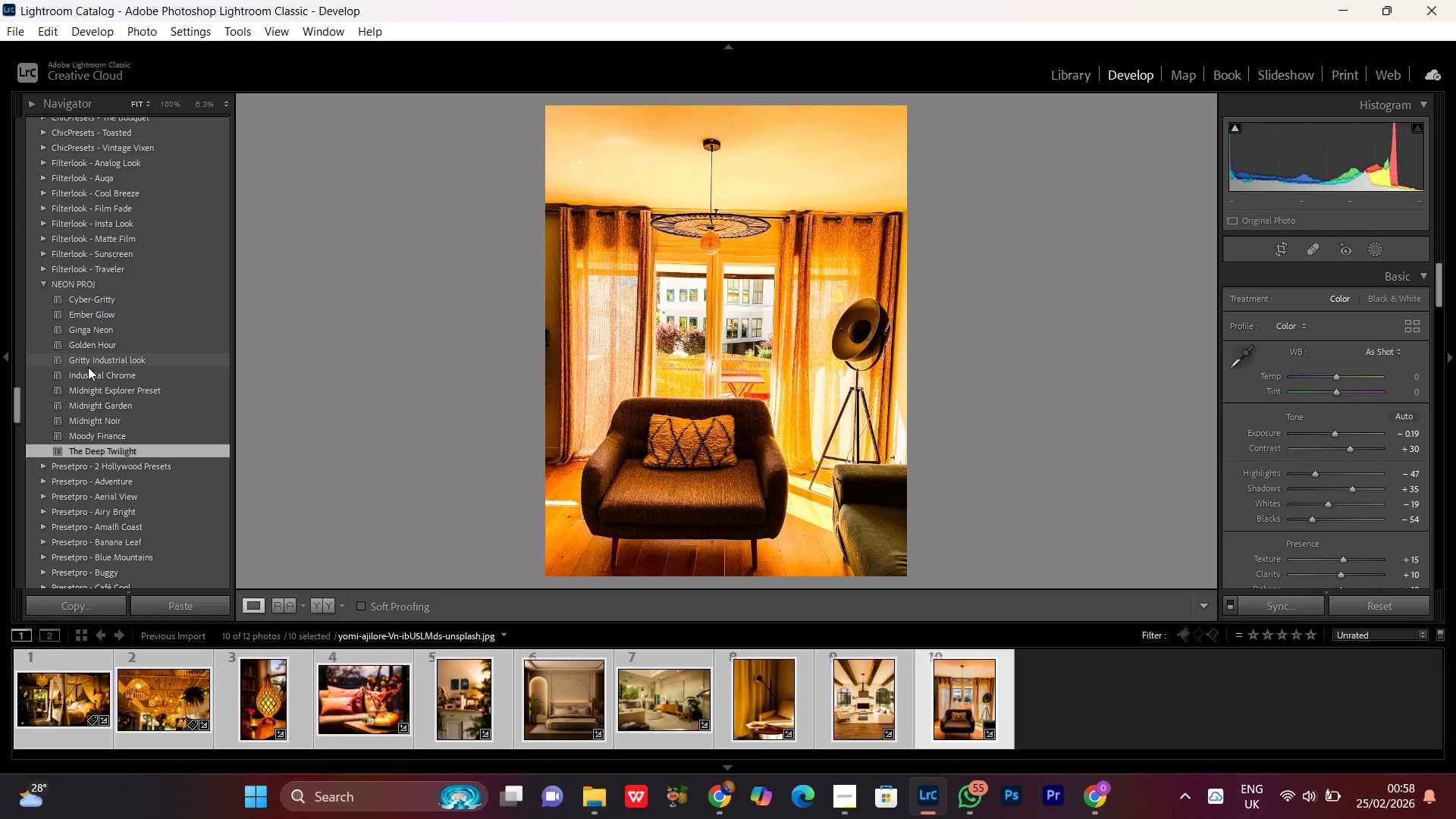 
left_click([92, 315])
 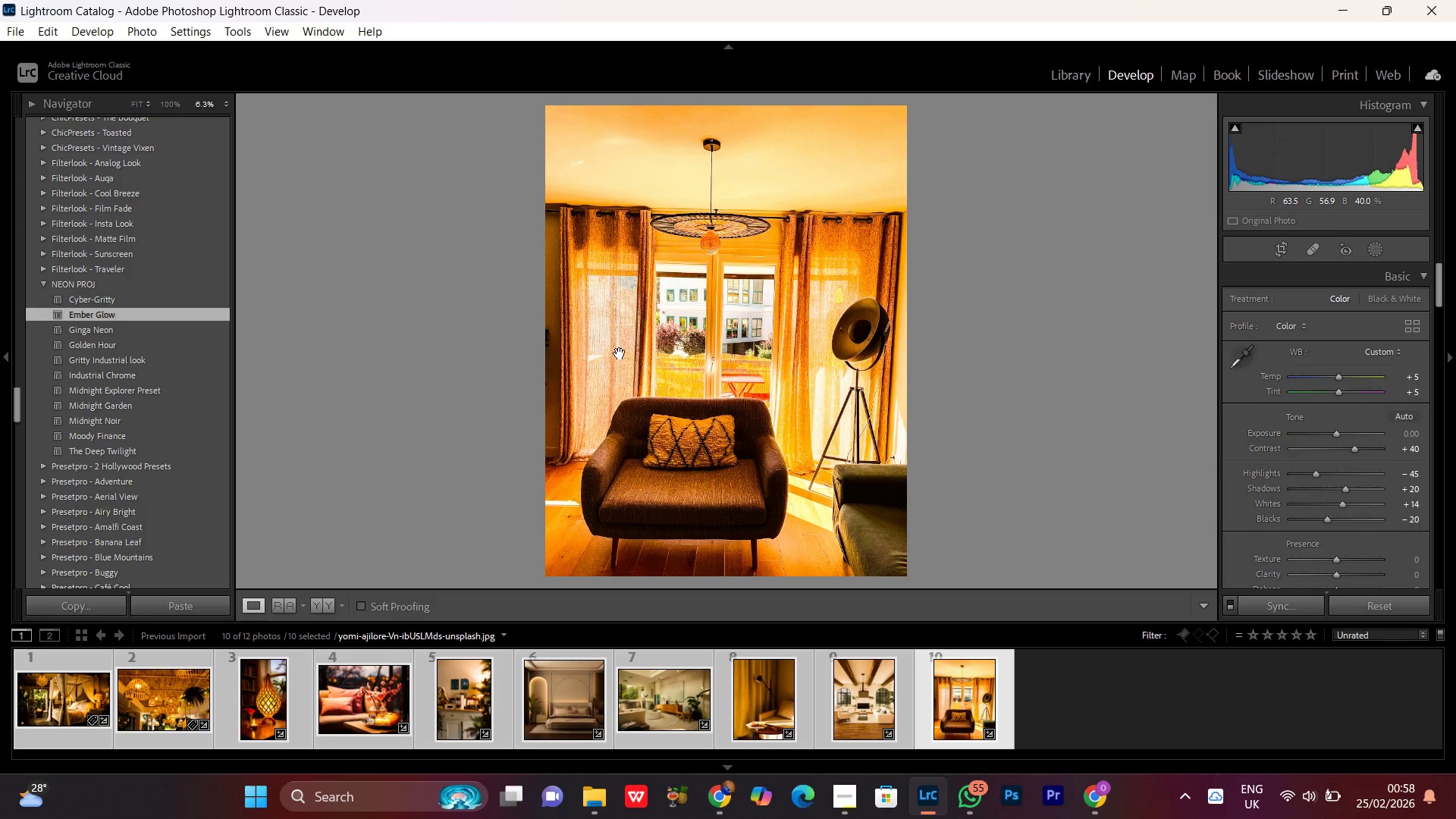 
double_click([640, 354])
 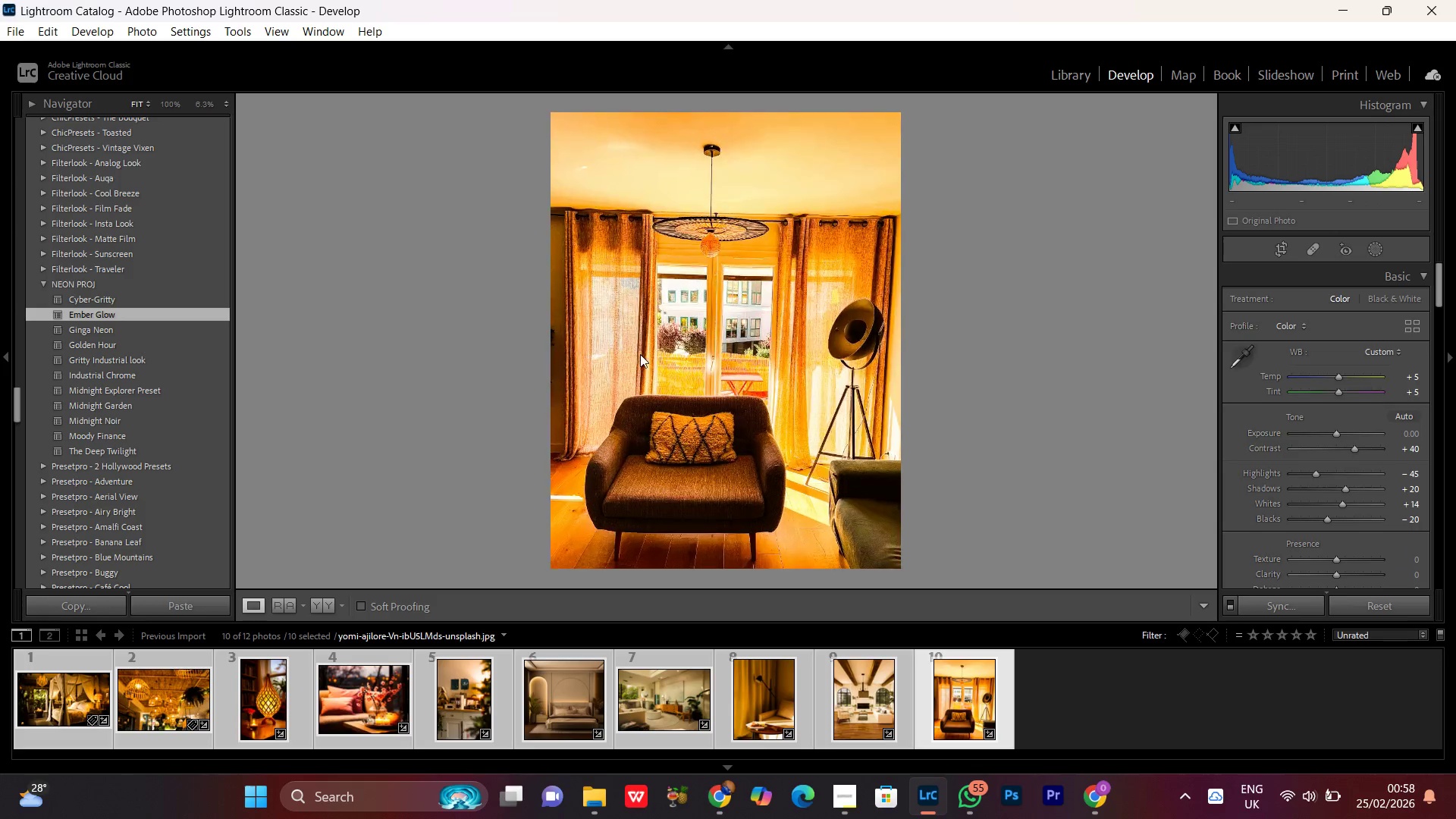 
triple_click([643, 359])
 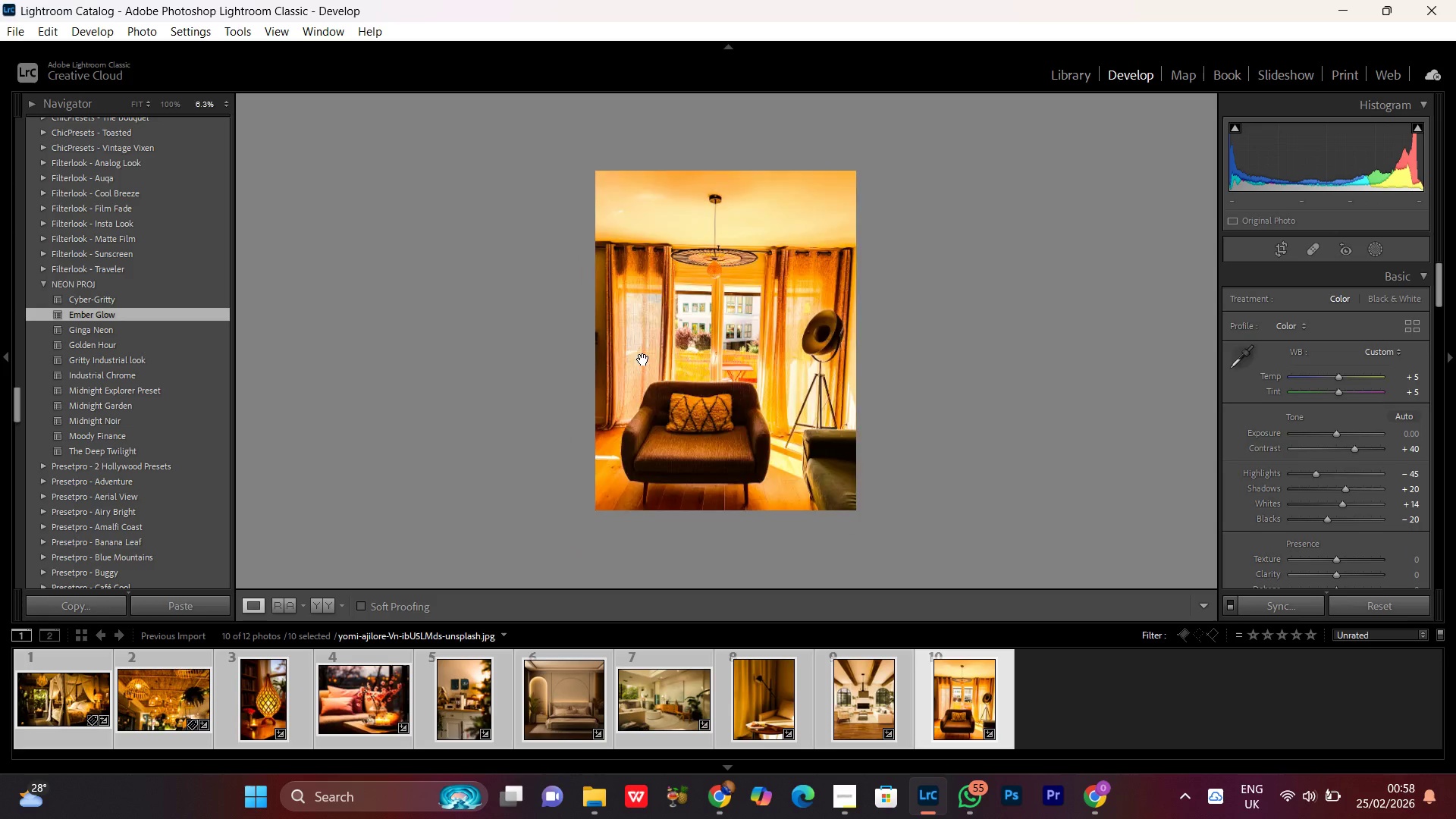 
triple_click([643, 359])
 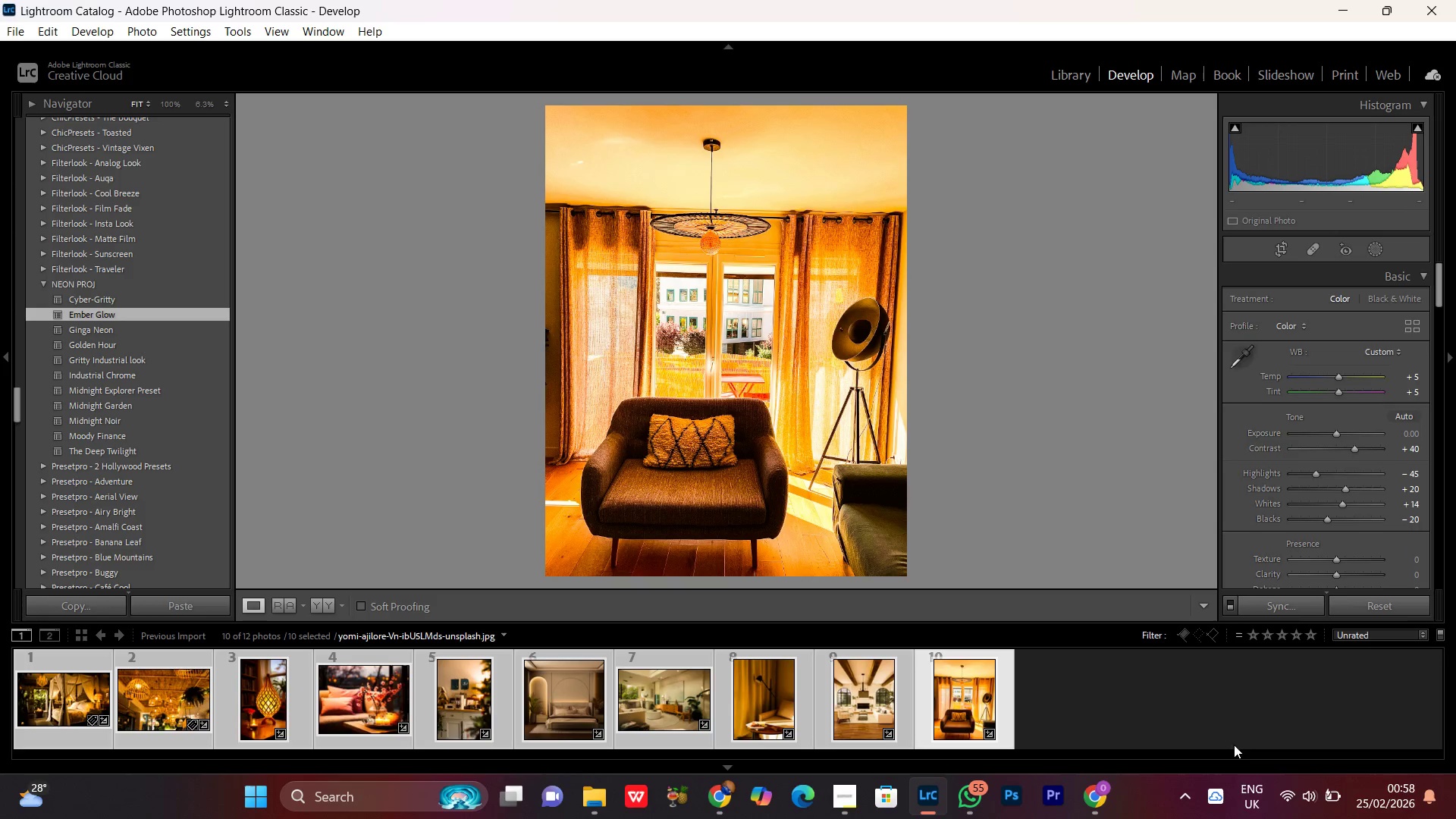 
left_click([1179, 707])
 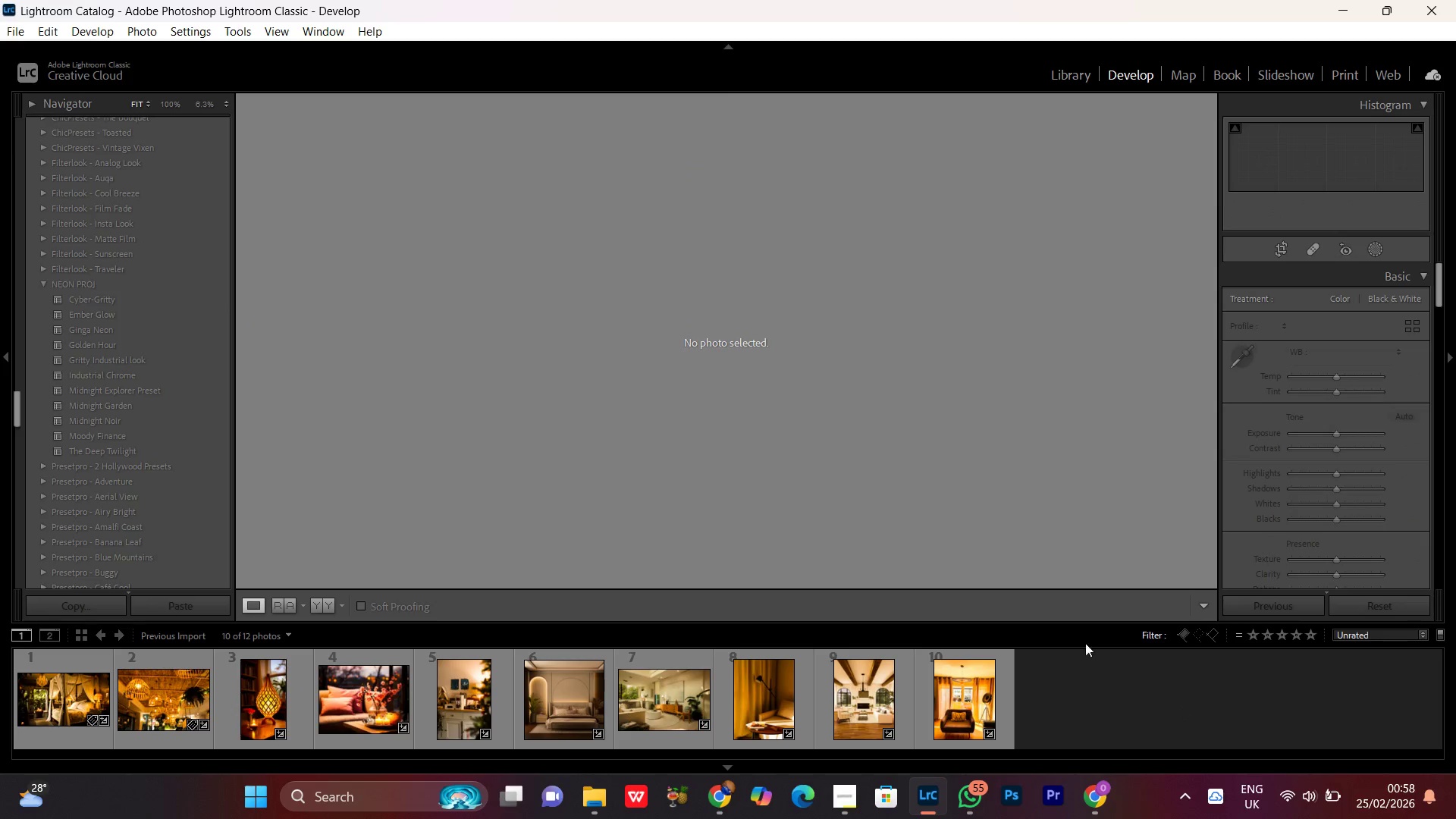 
left_click([1138, 711])
 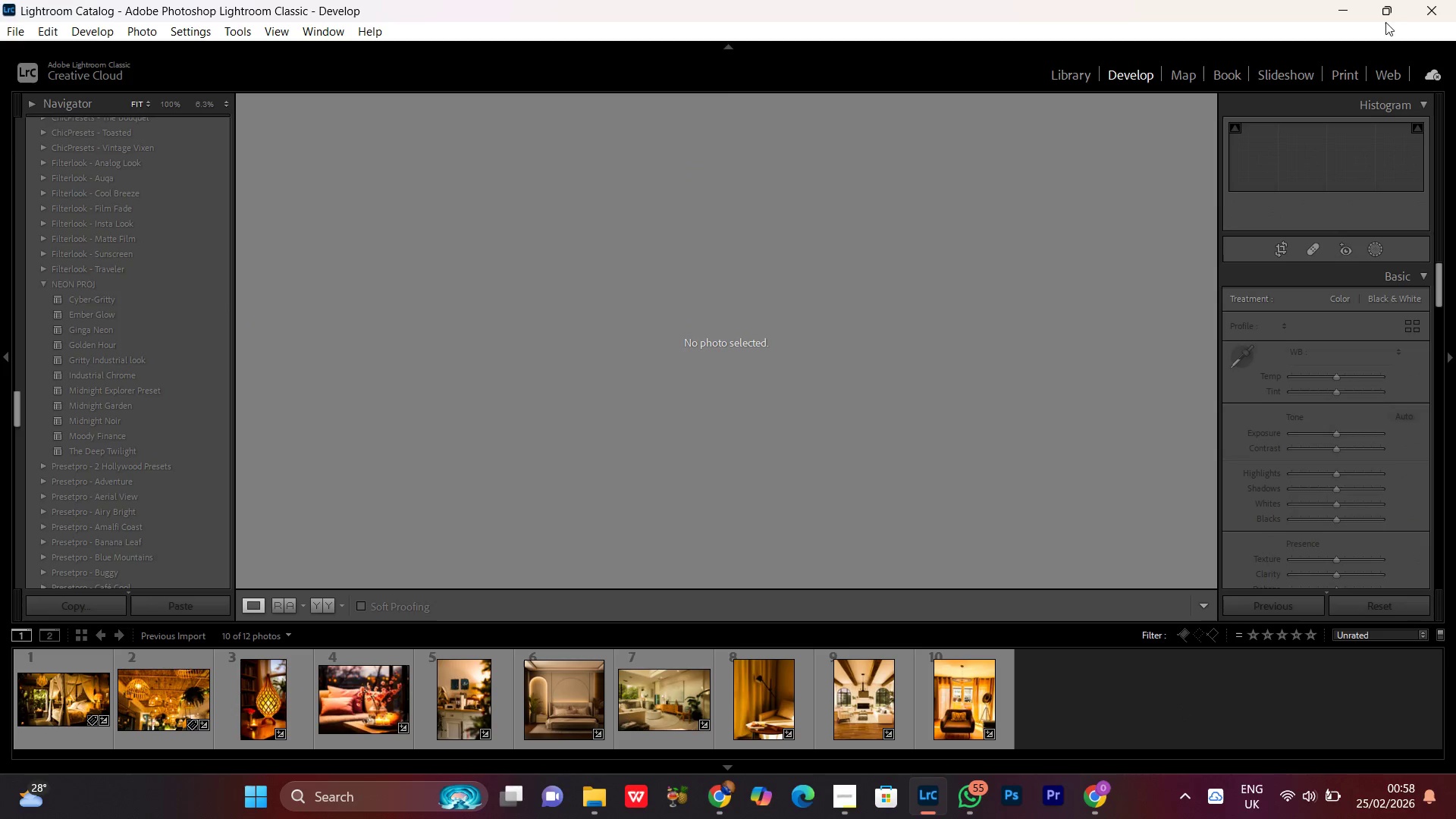 
left_click([1344, 13])
 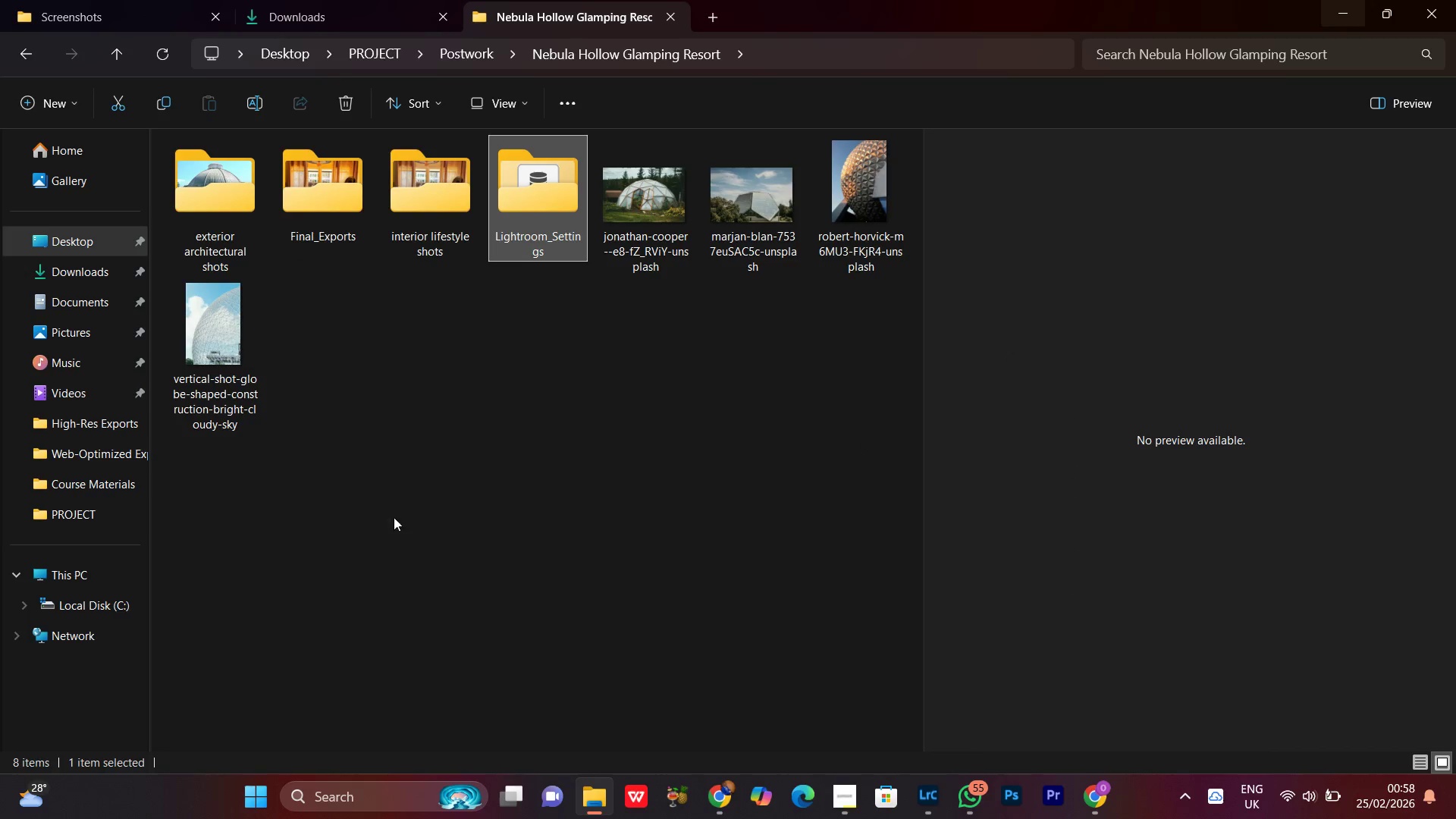 
left_click([419, 439])
 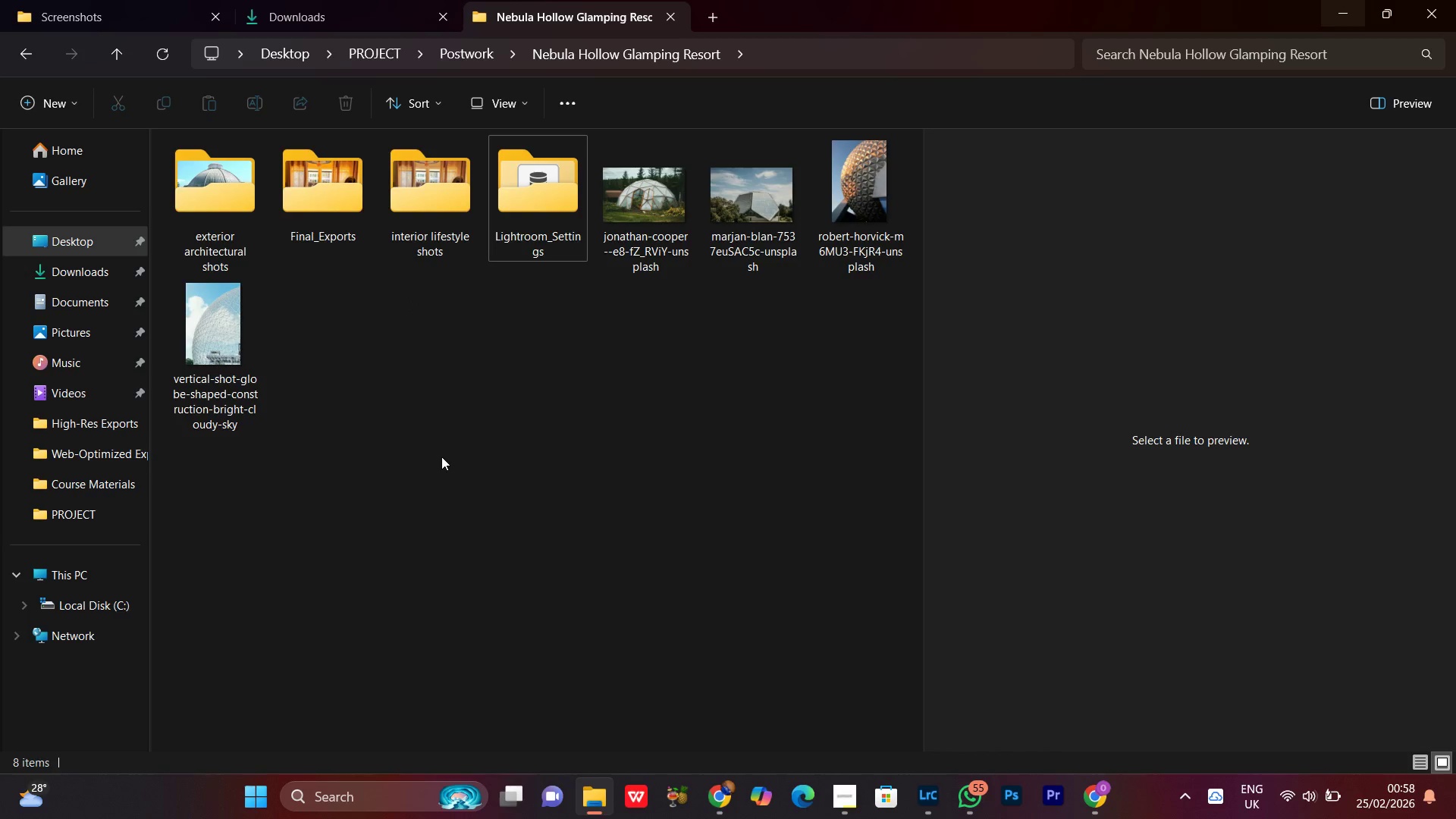 
left_click([451, 184])
 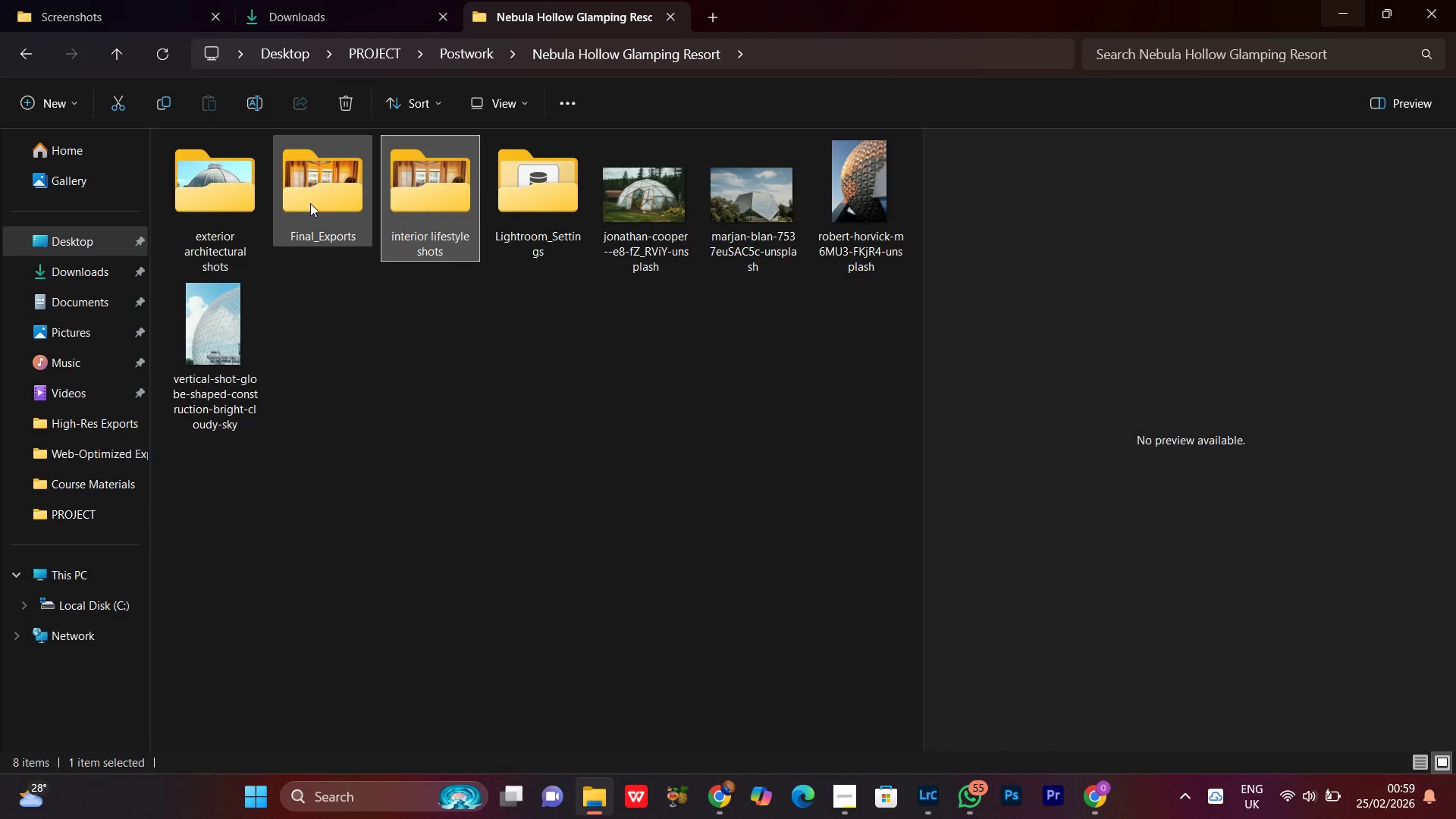 
double_click([310, 203])
 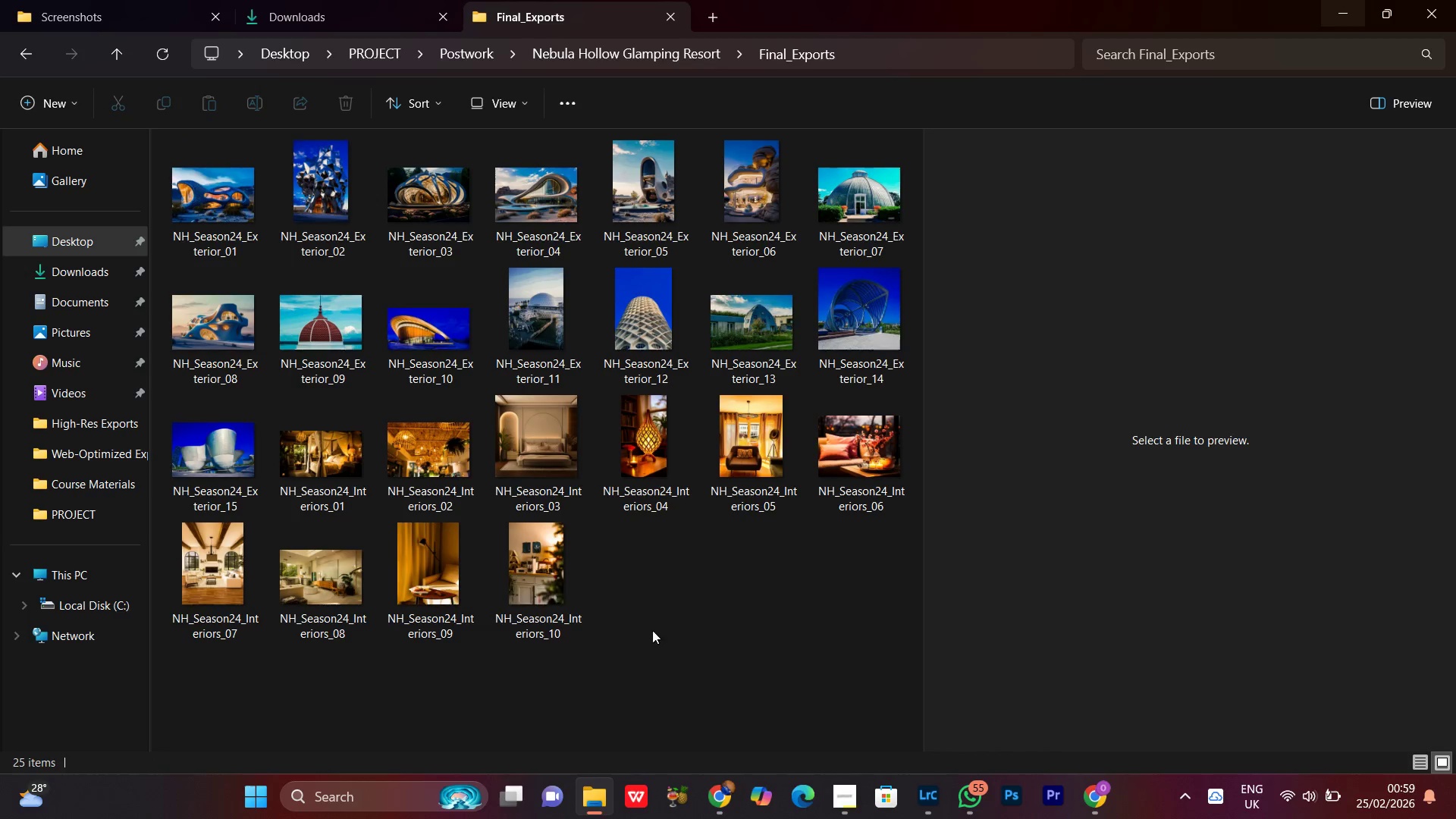 
left_click([545, 610])
 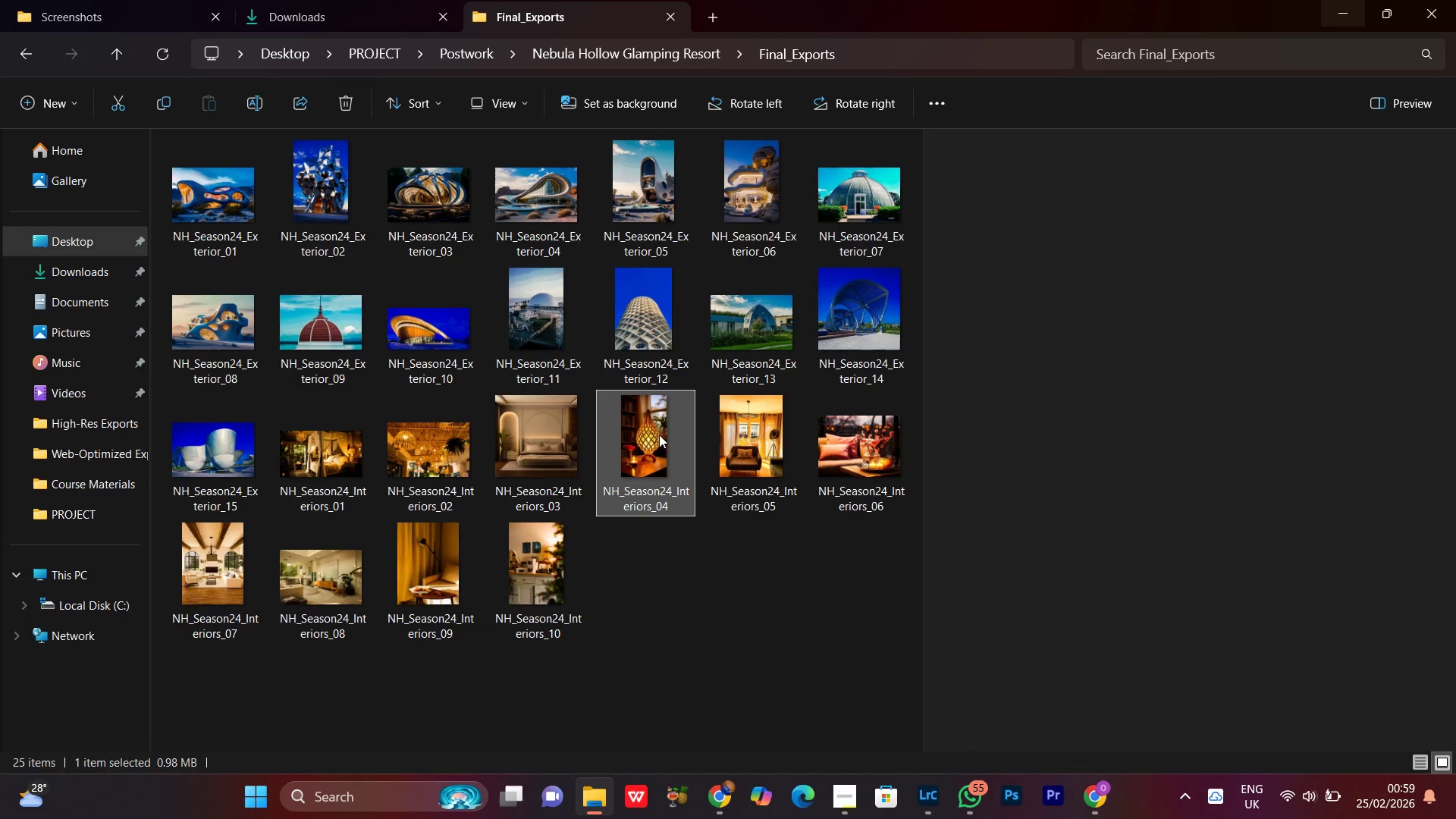 
double_click([657, 335])
 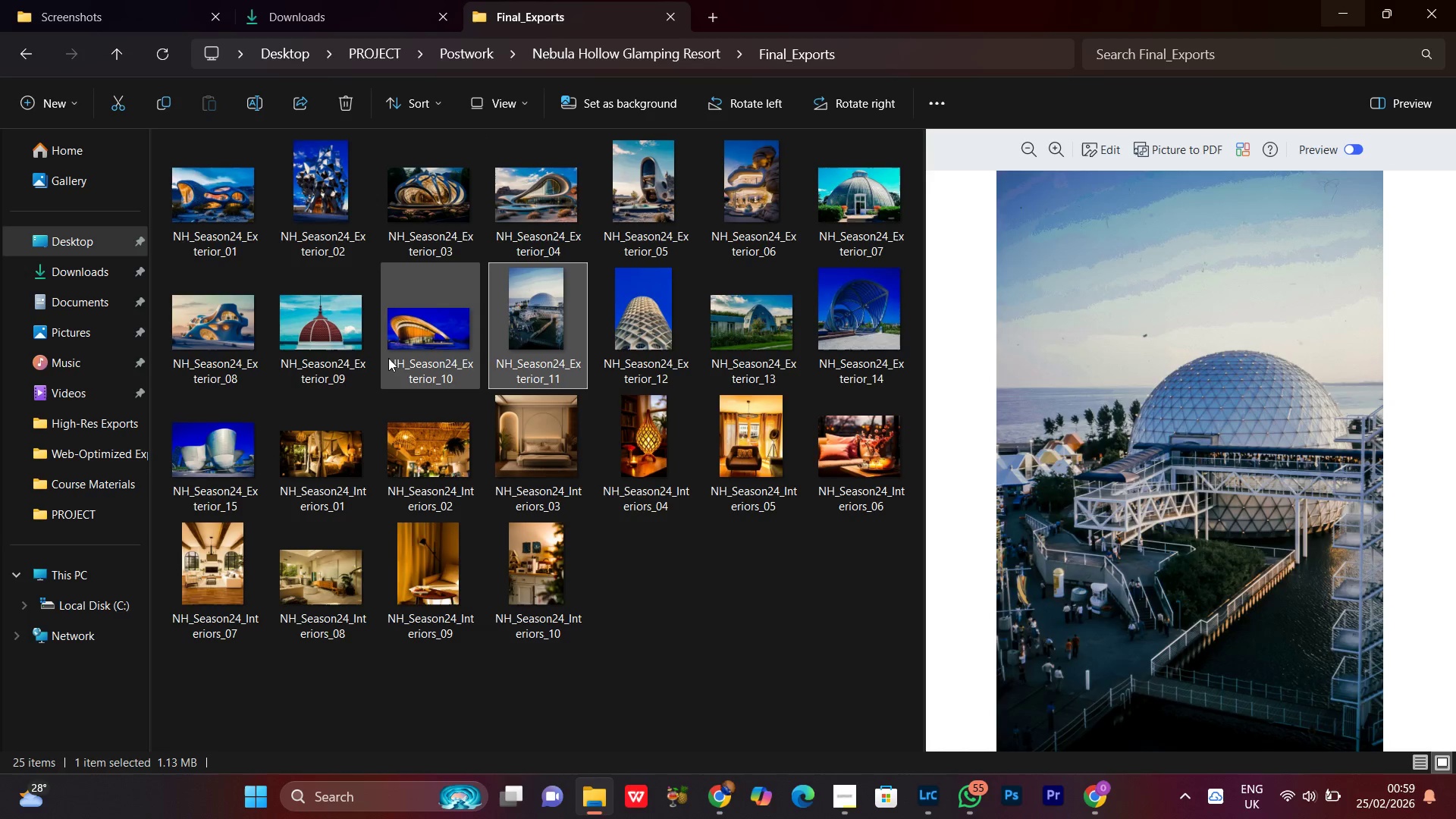 
double_click([388, 358])
 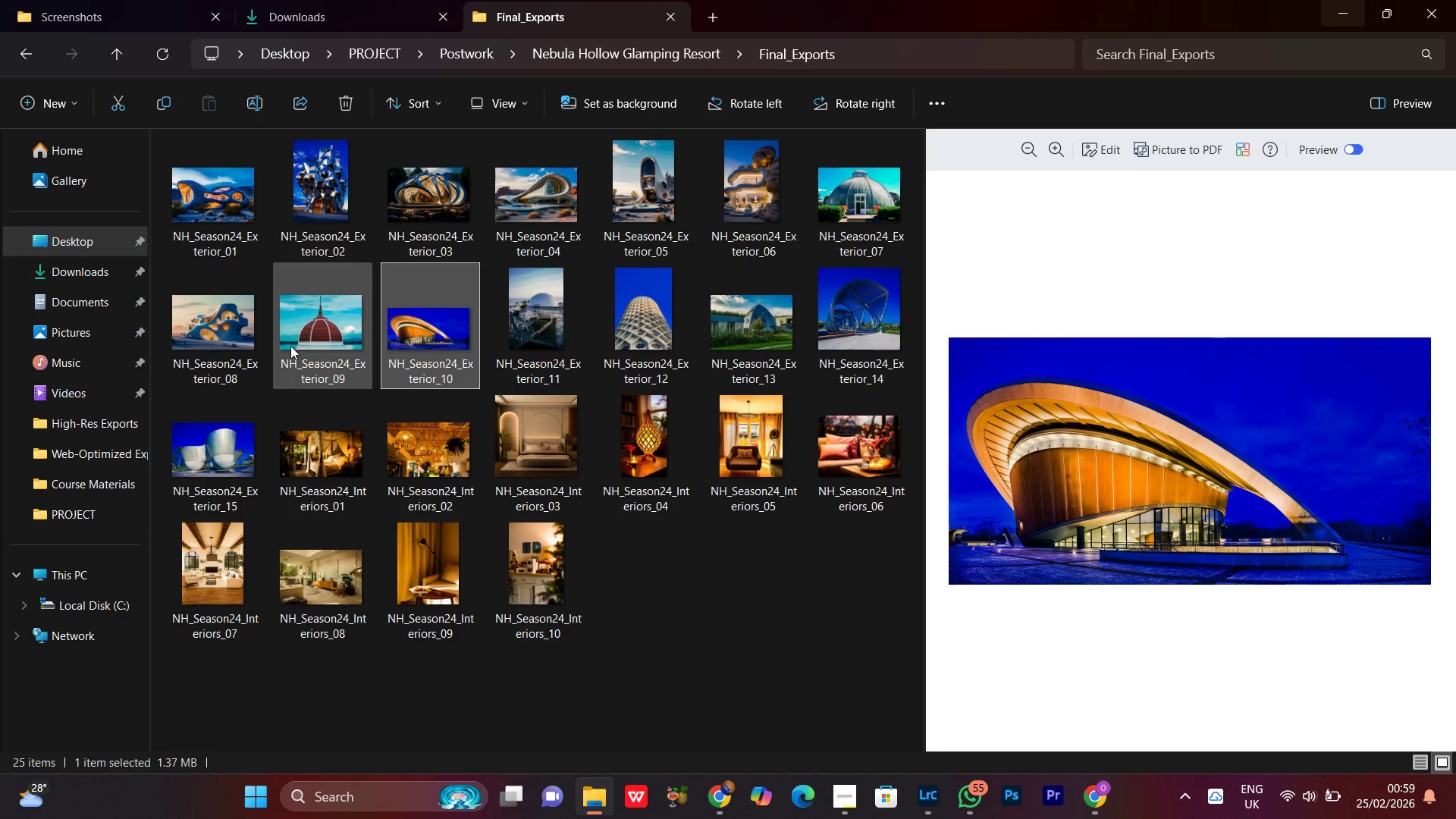 
triple_click([290, 346])
 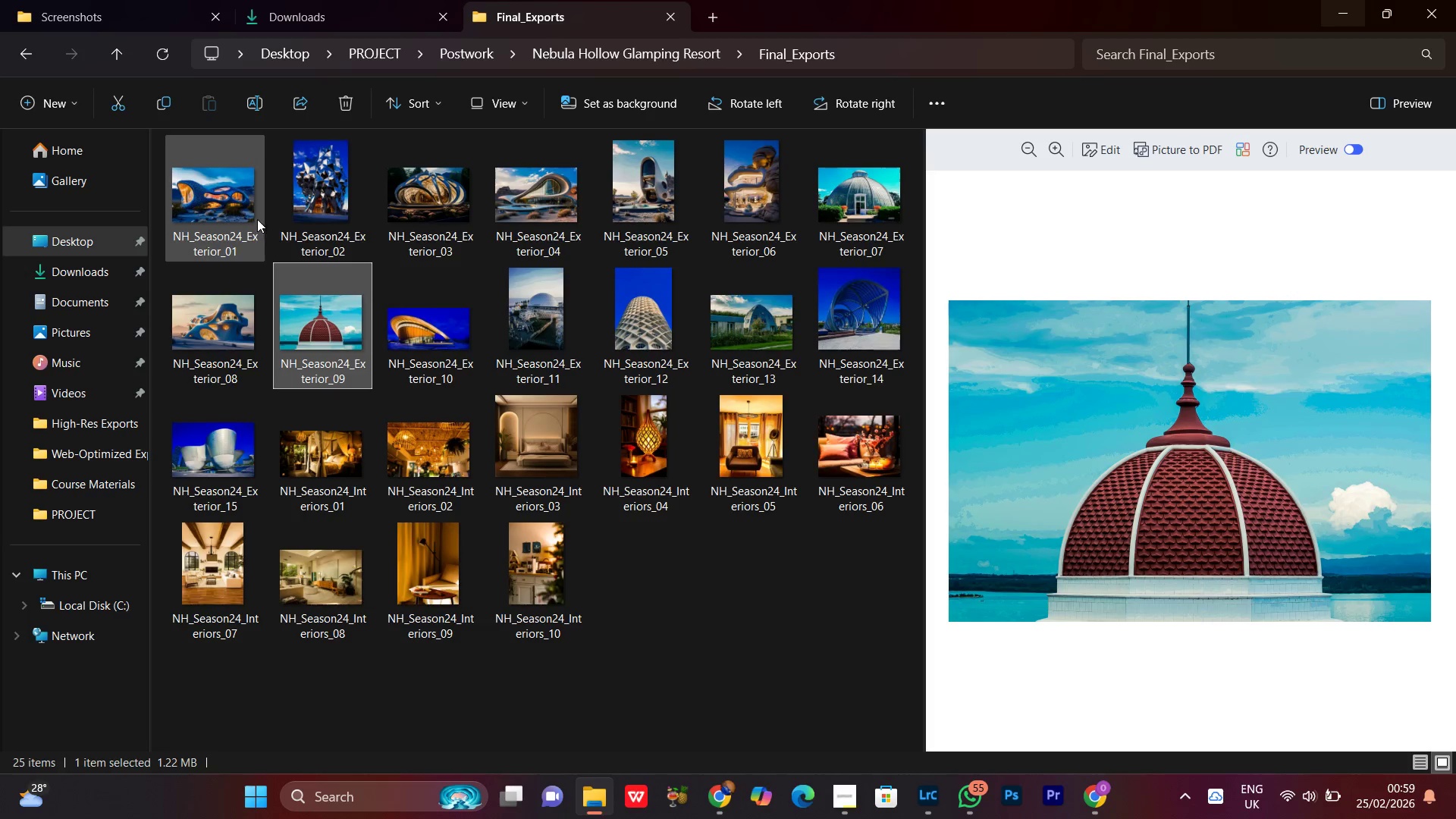 
left_click([218, 212])
 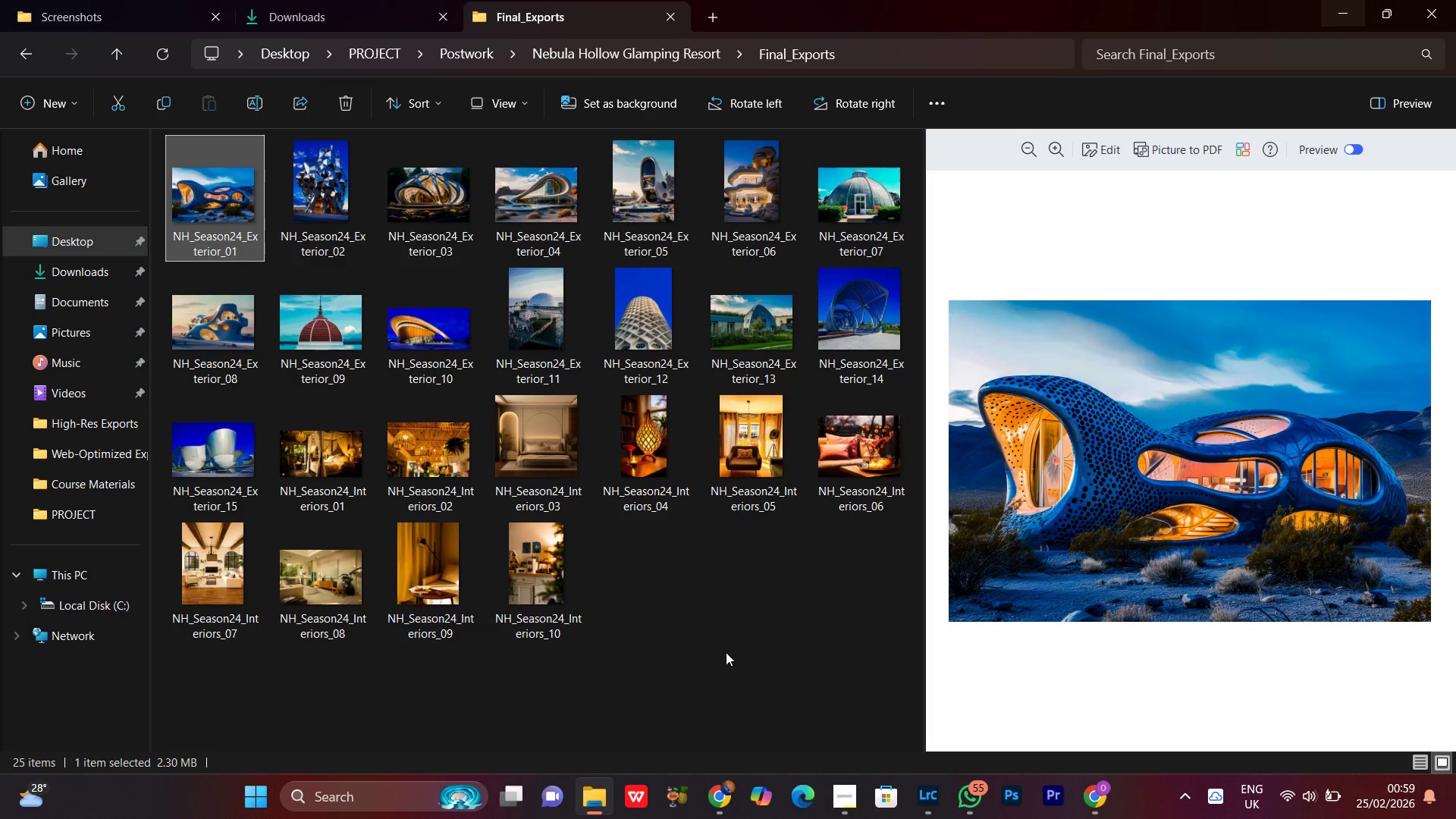 
left_click([725, 628])
 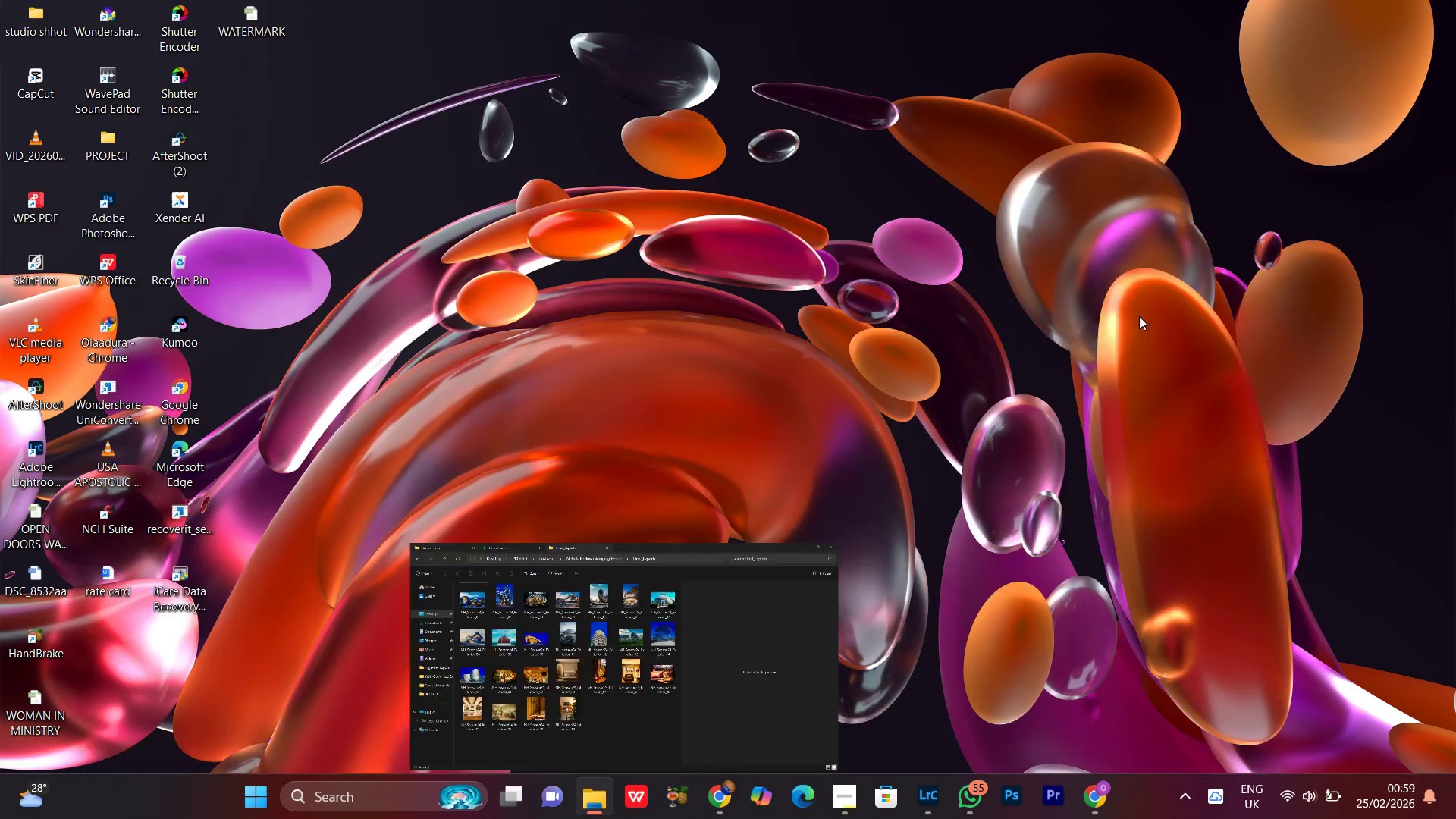 
right_click([696, 388])
 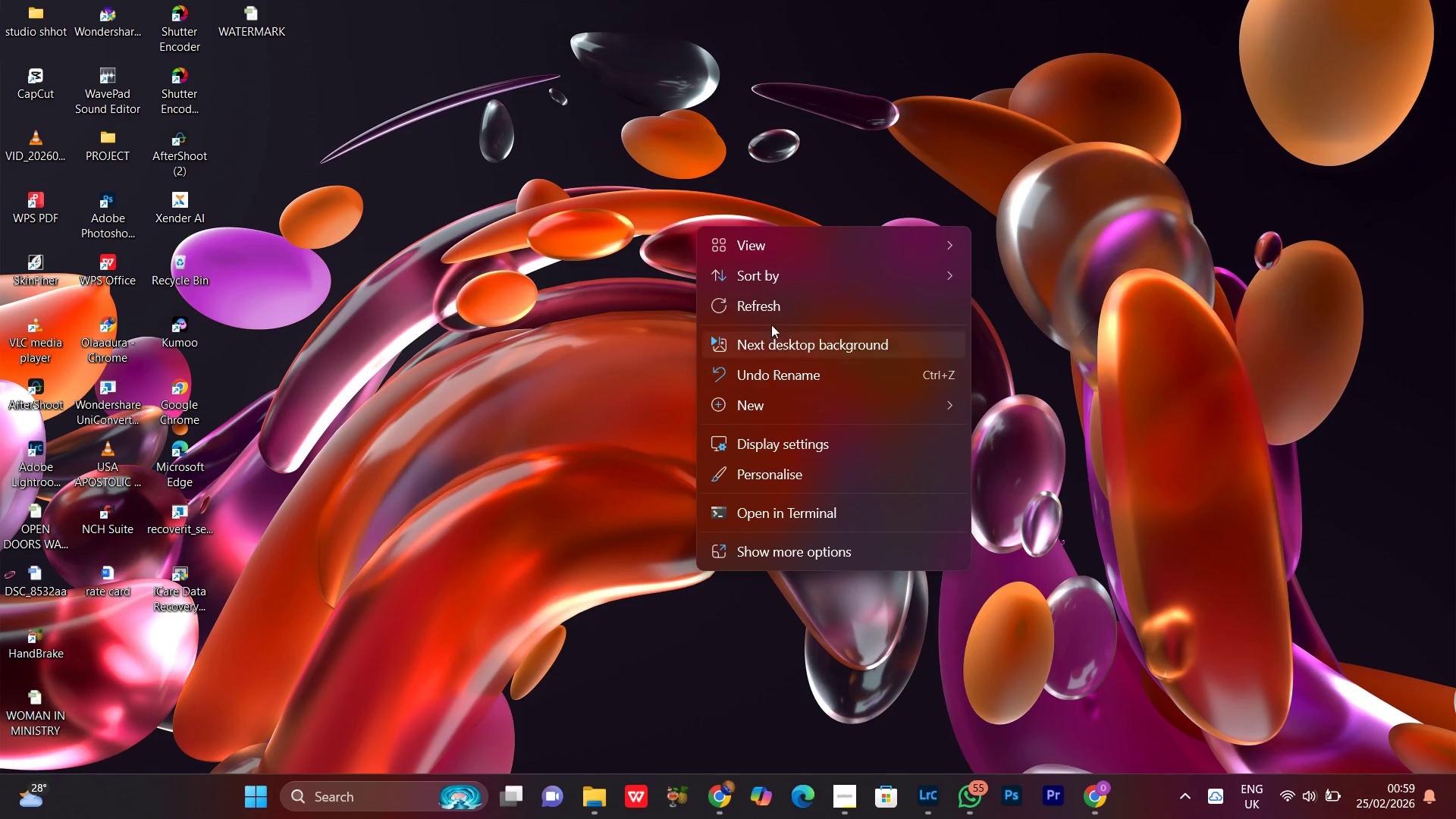 
left_click([759, 312])
 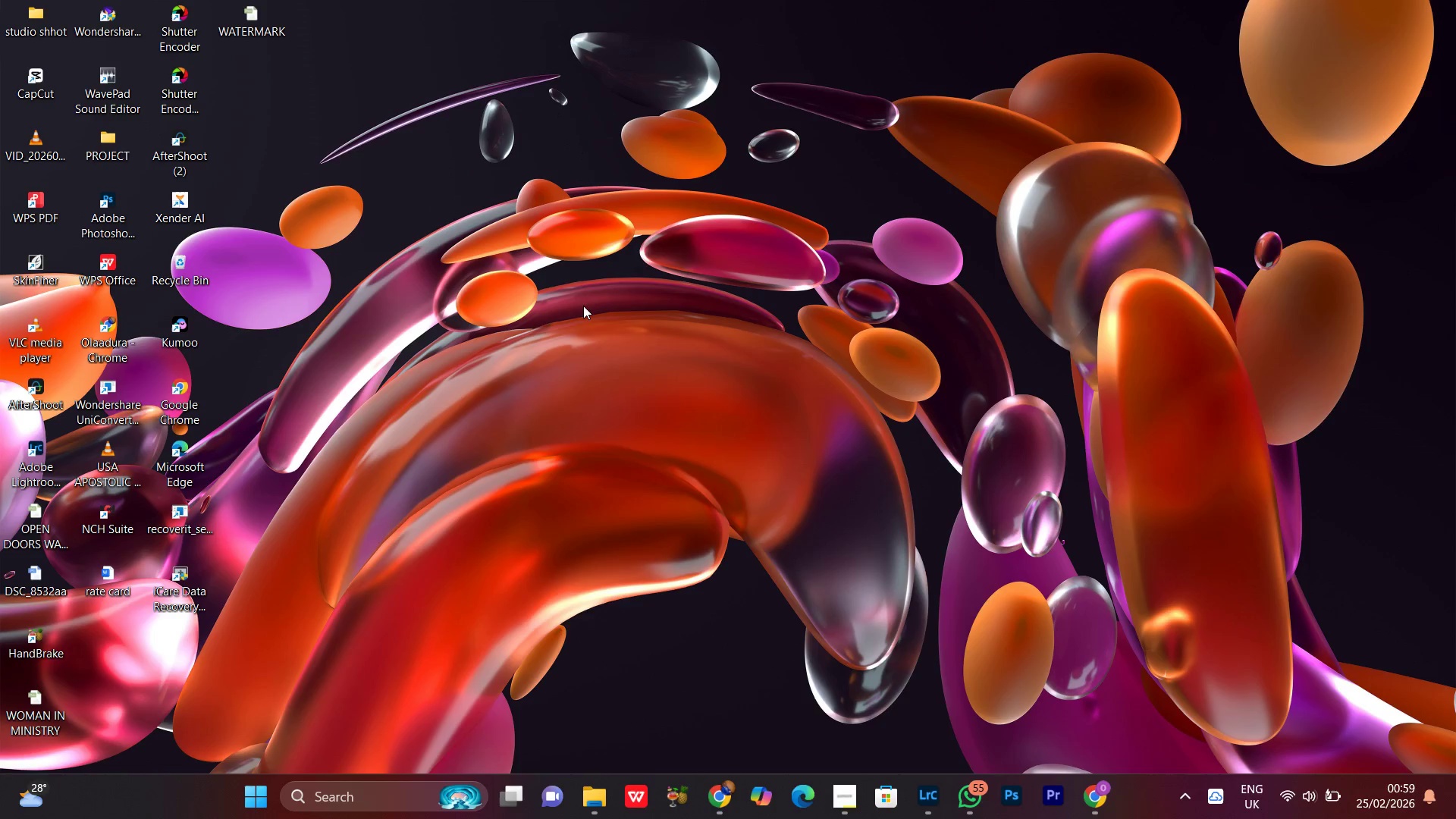 
right_click([577, 303])
 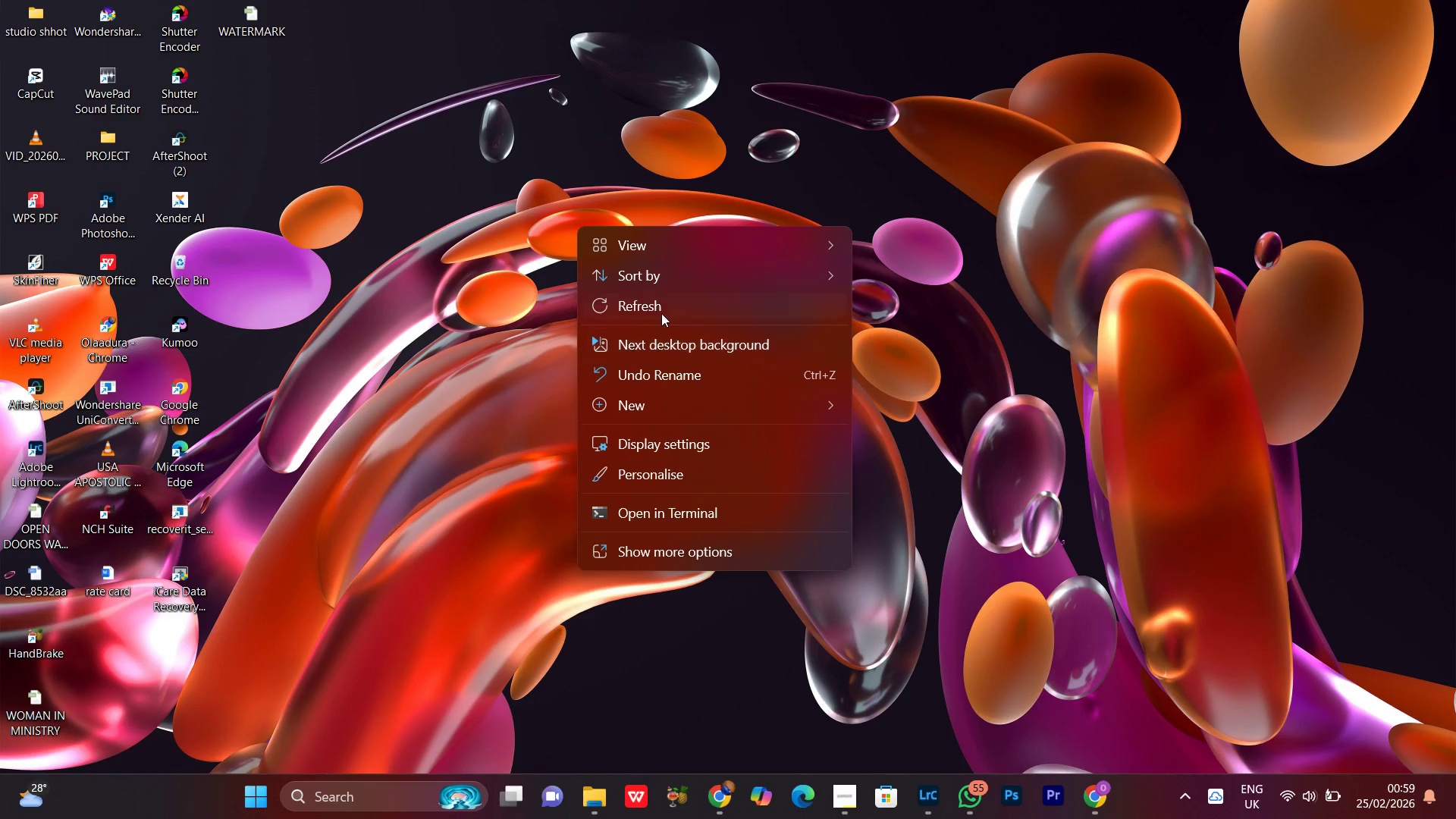 
left_click([654, 311])
 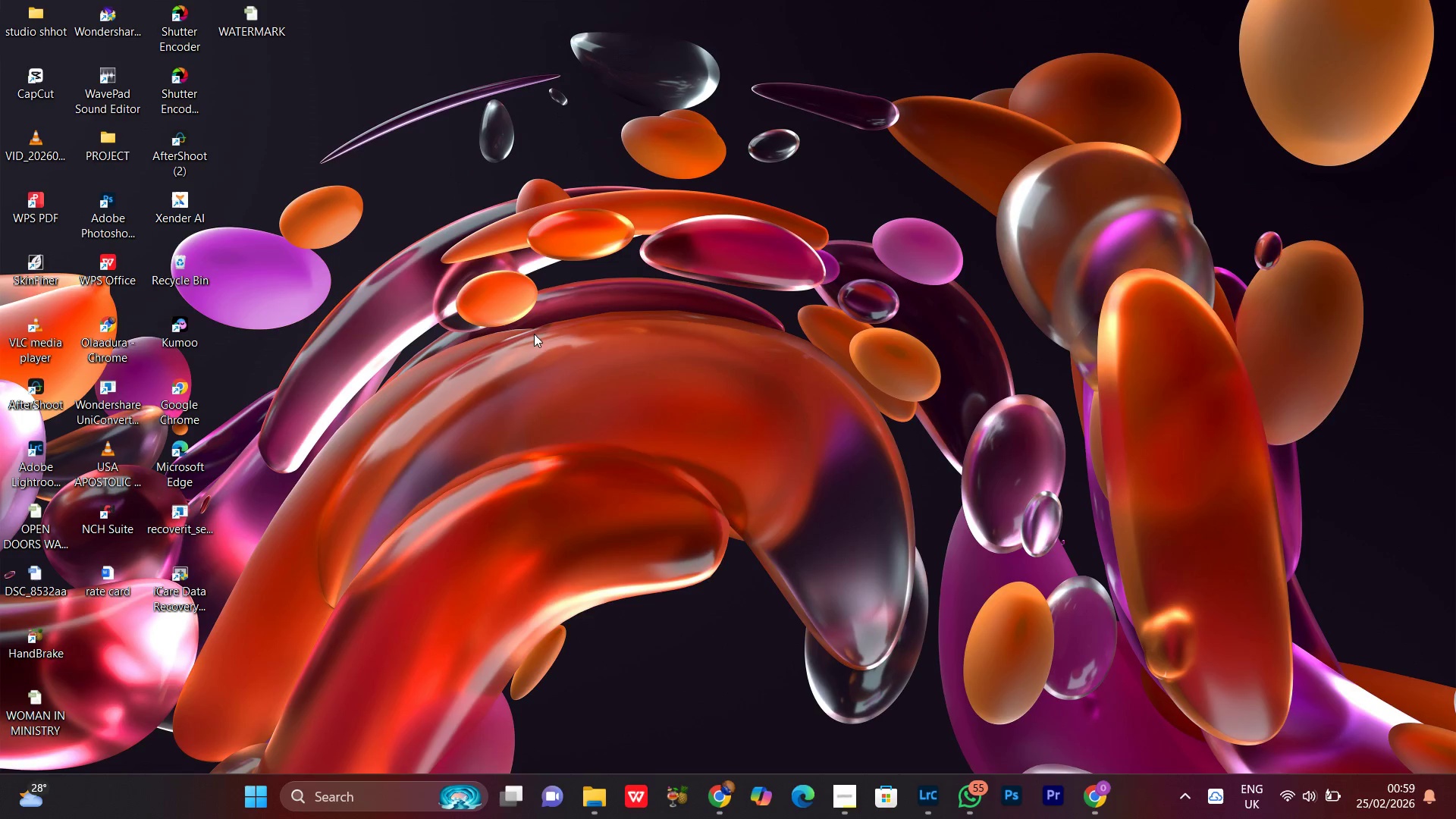 
right_click([532, 331])
 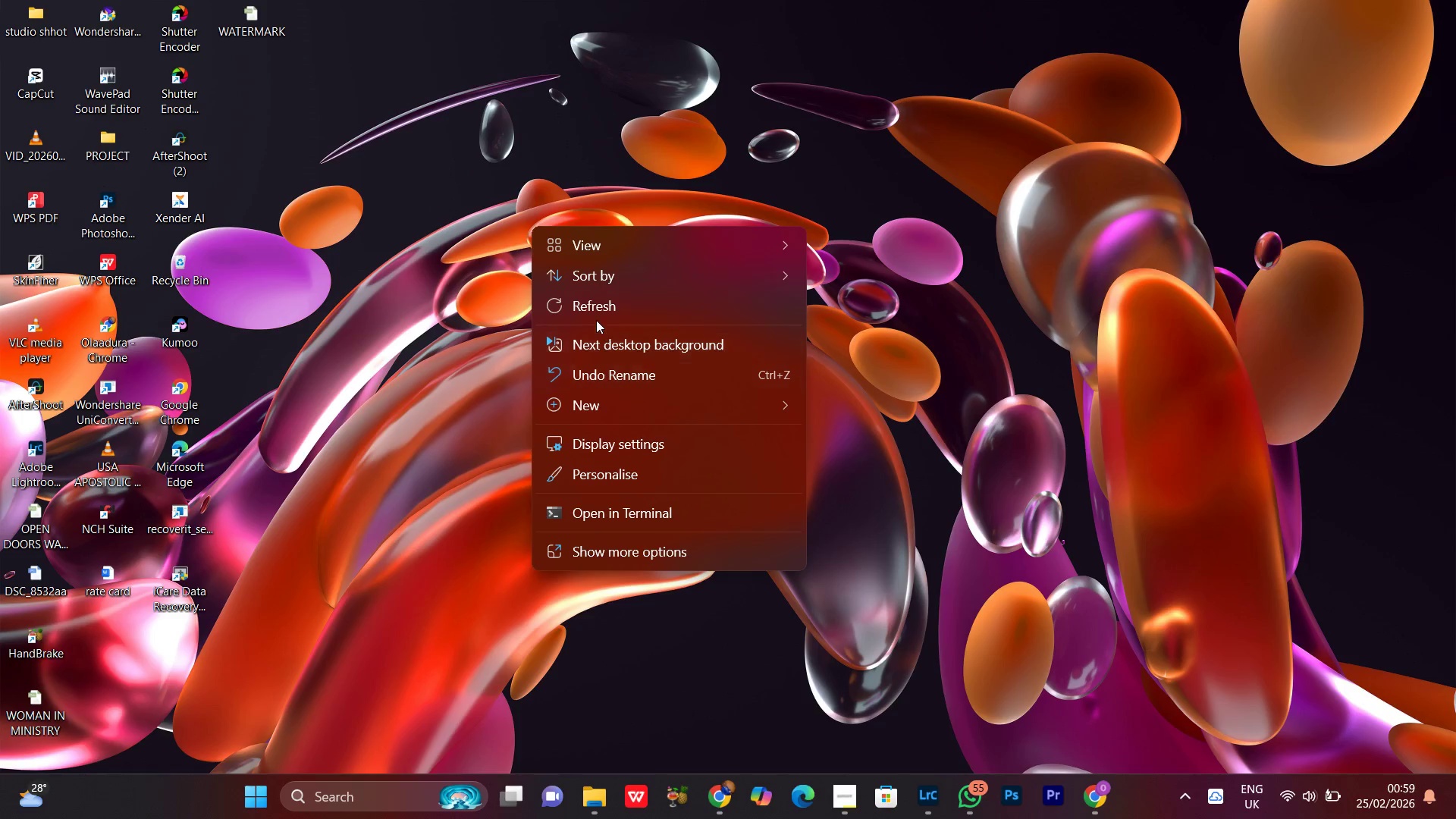 
left_click([582, 309])
 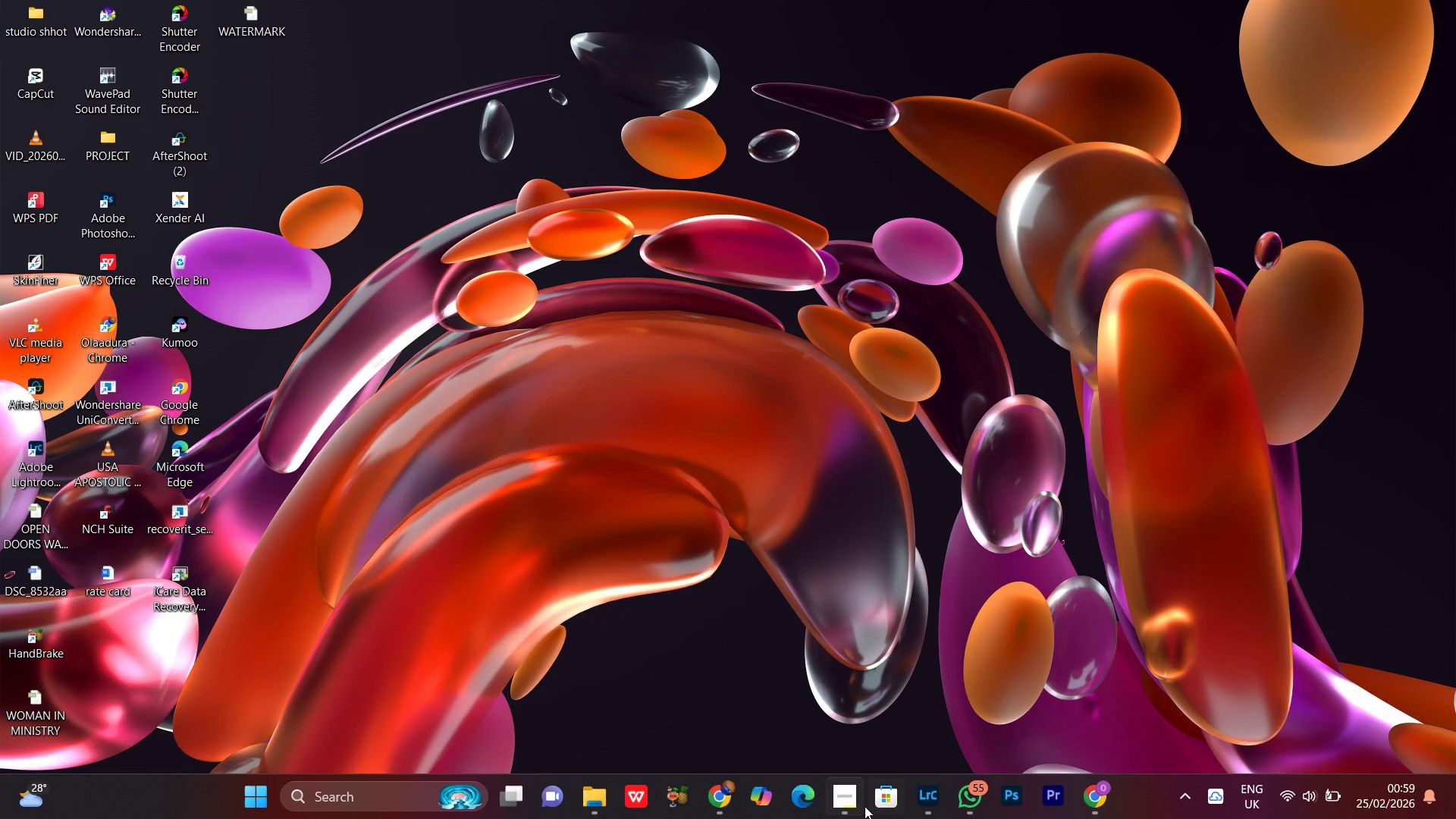 
left_click([863, 804])